 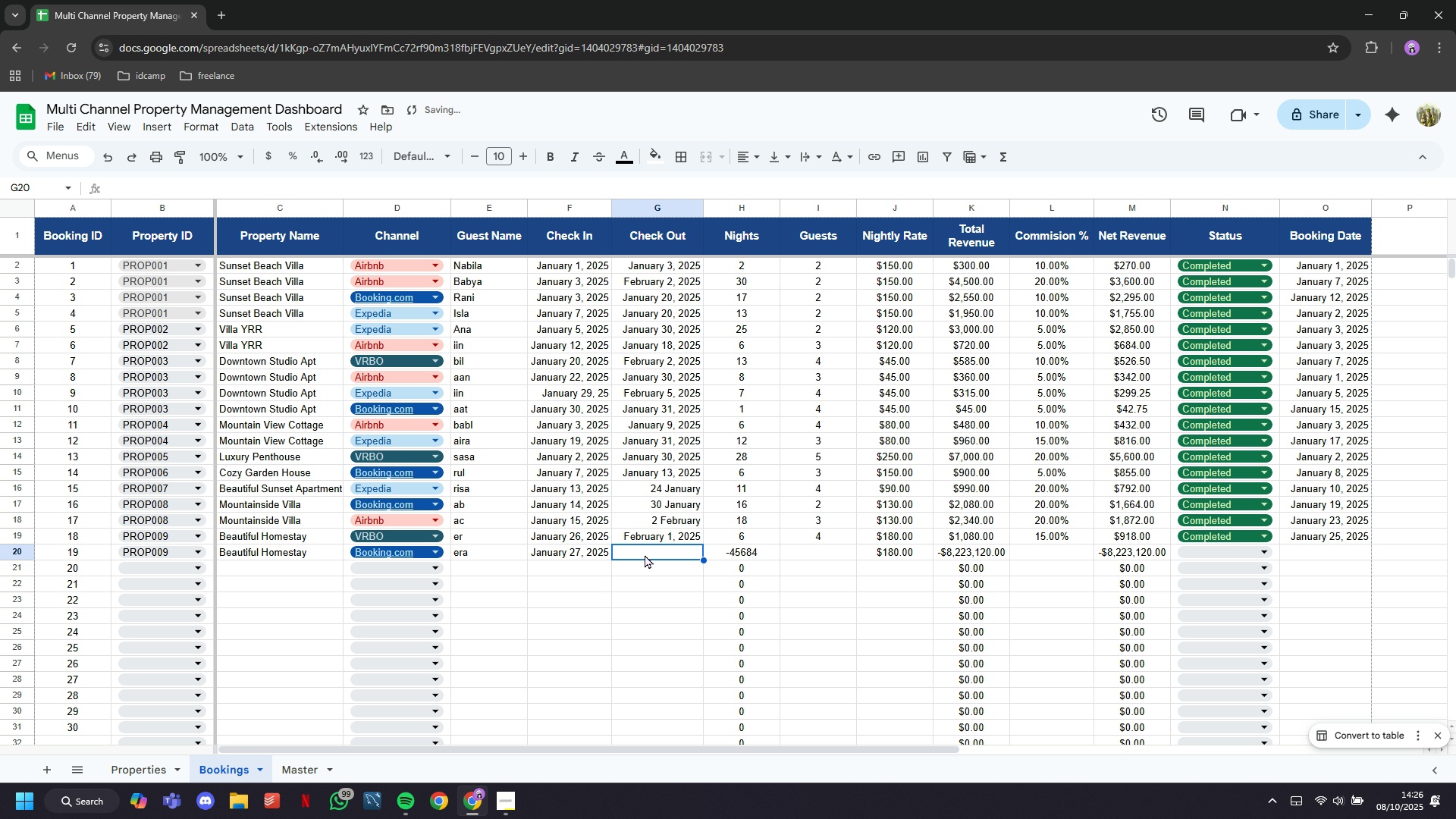 
type(january 29)
key(Tab)
 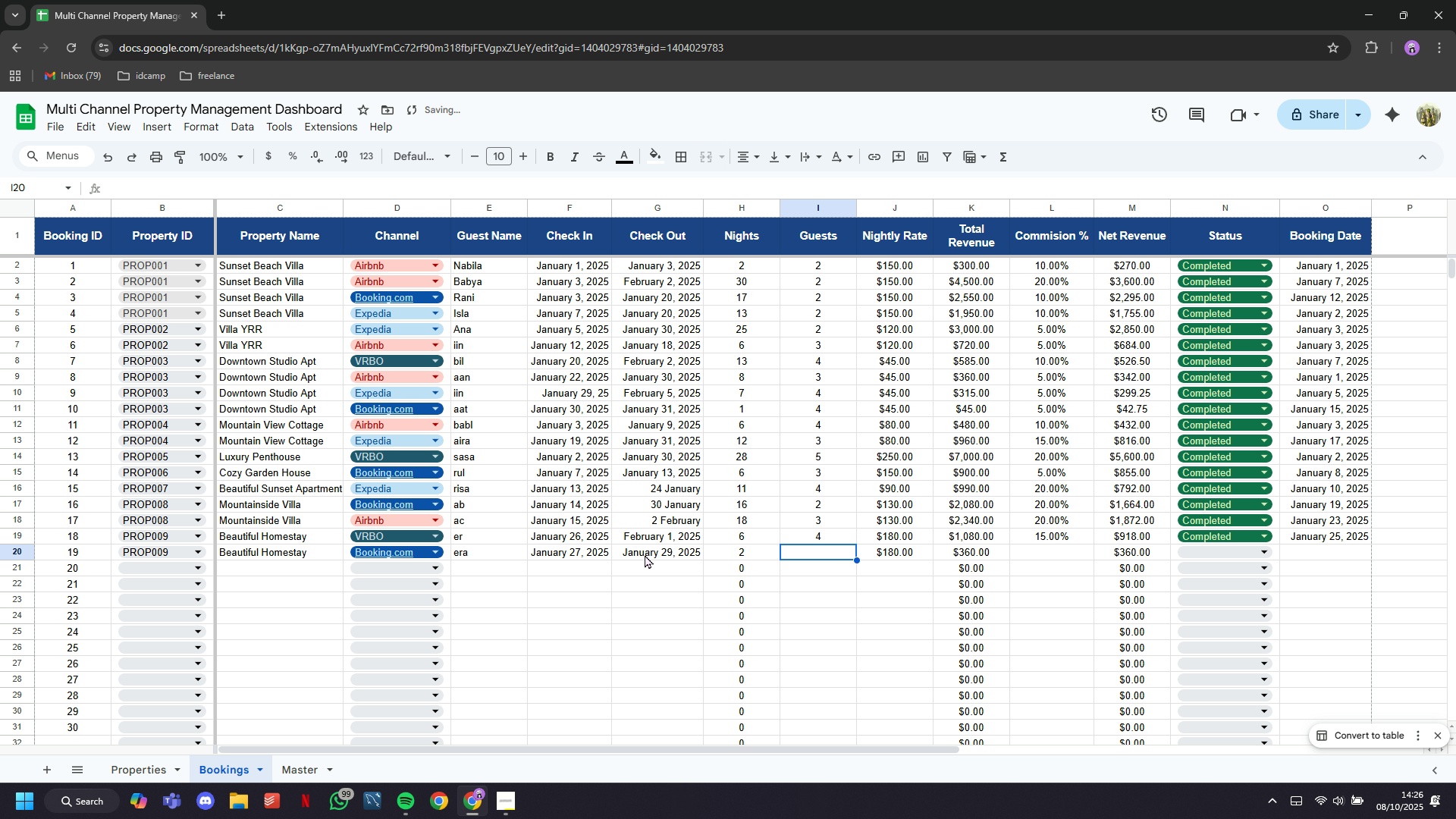 
key(ArrowRight)
 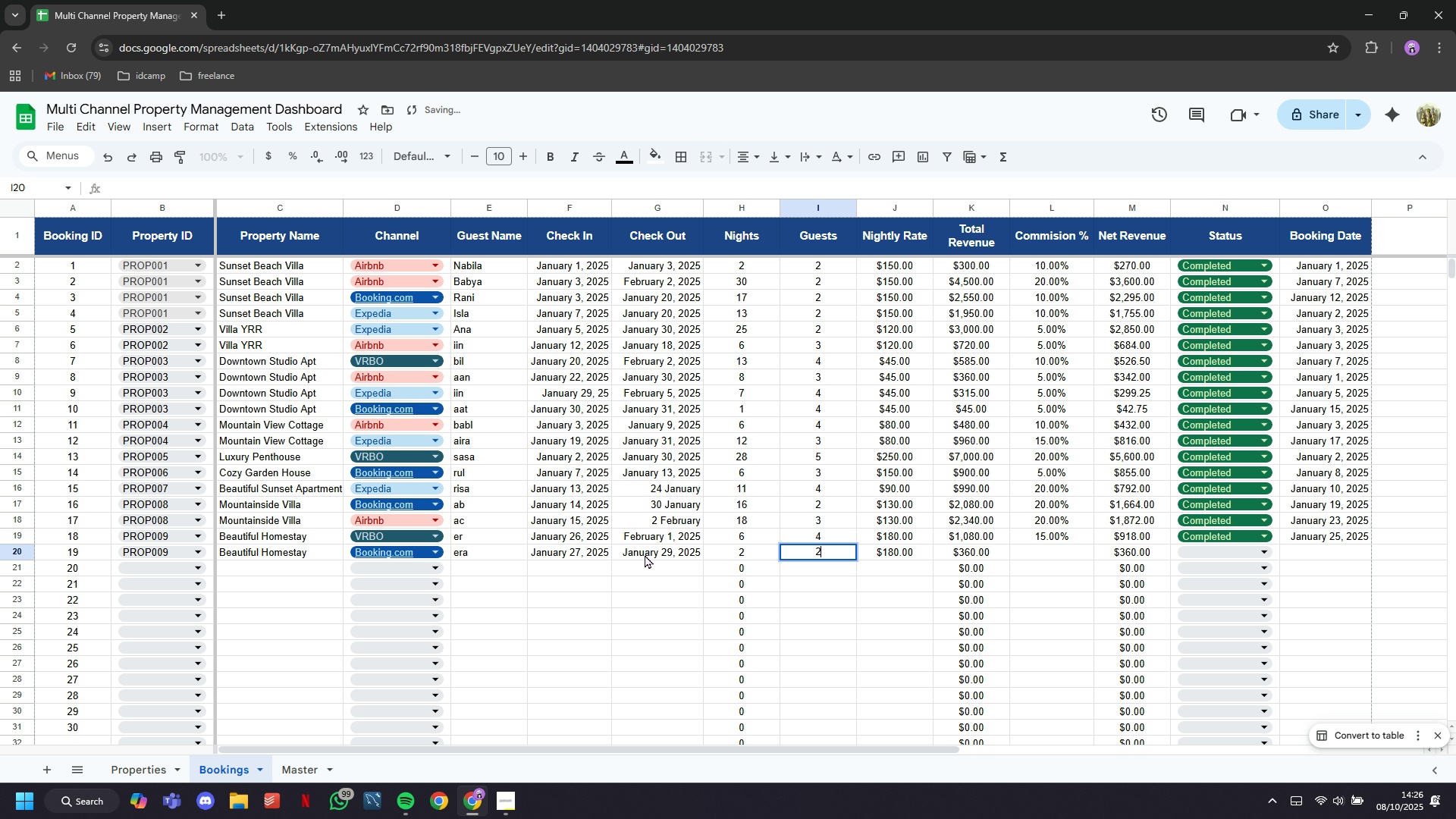 
key(2)
 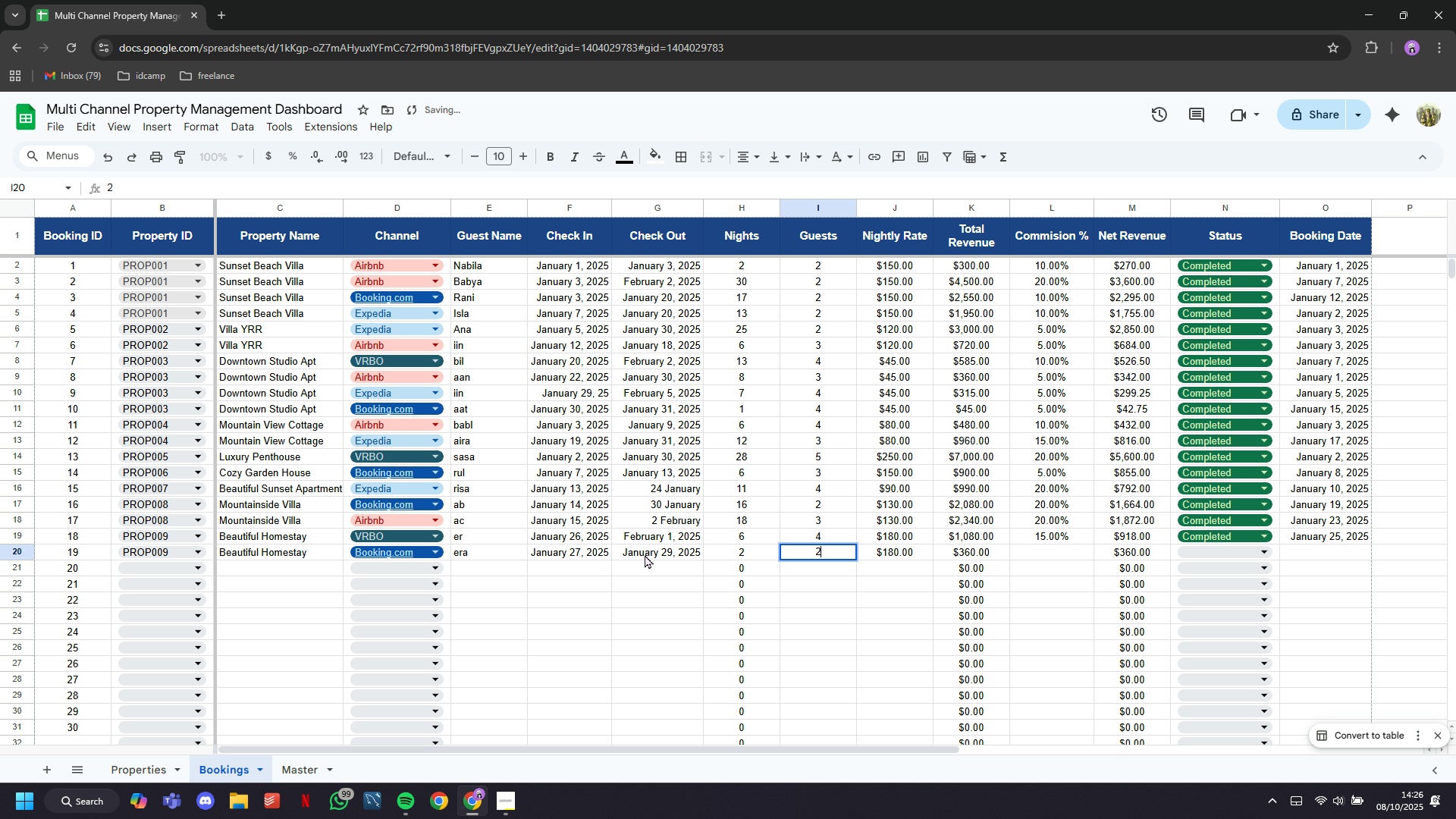 
key(ArrowRight)
 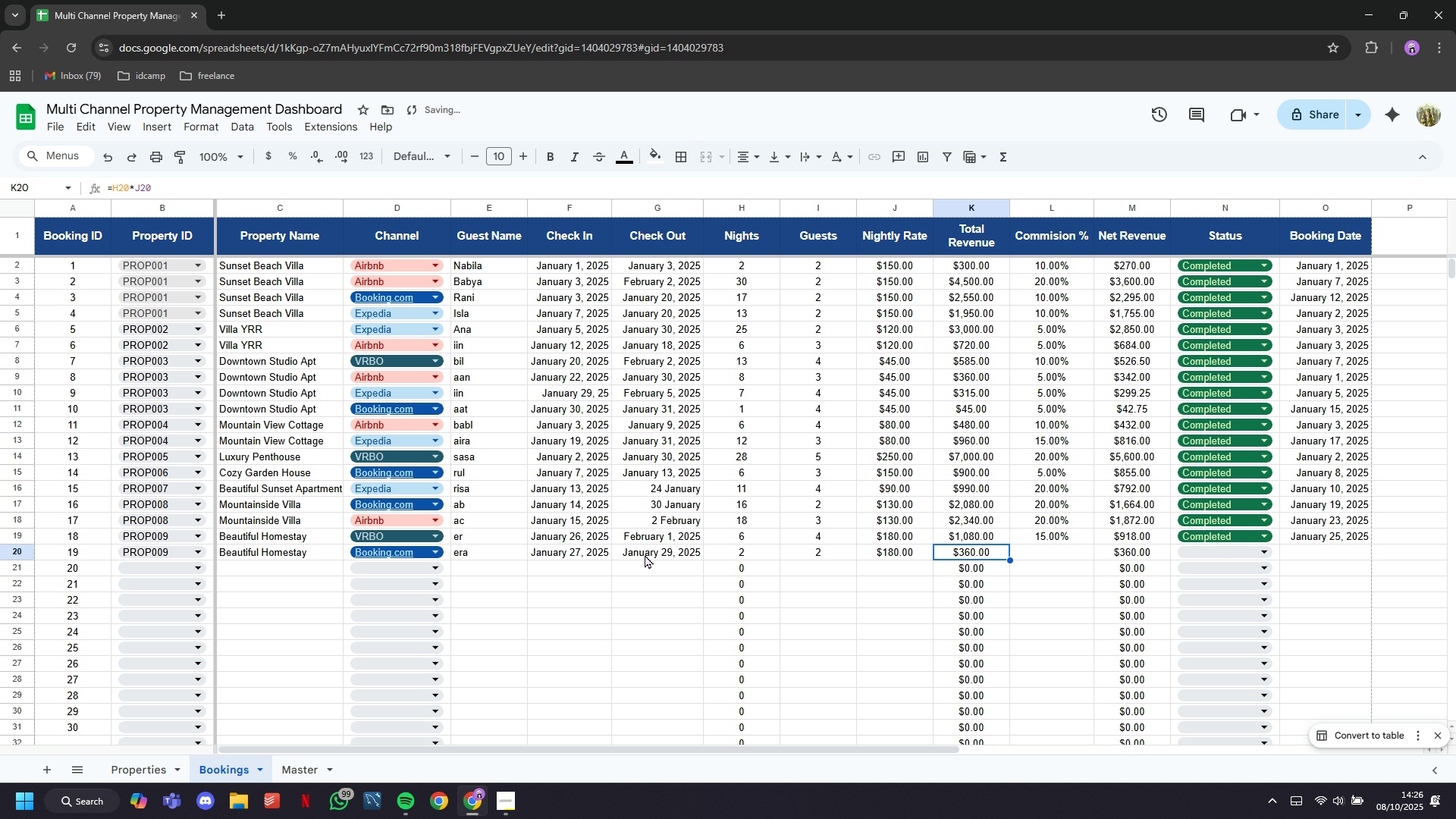 
key(ArrowRight)
 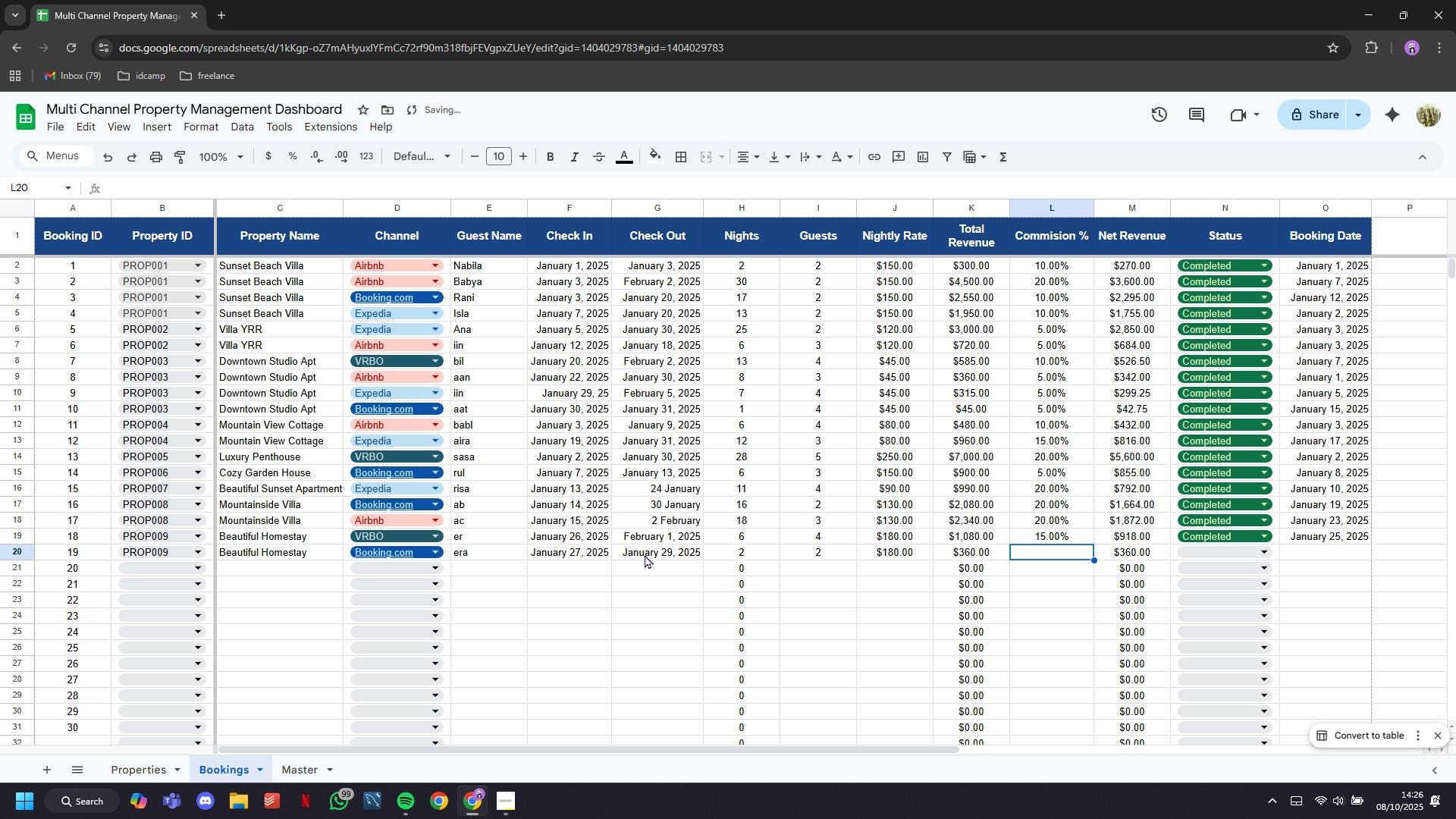 
key(ArrowRight)
 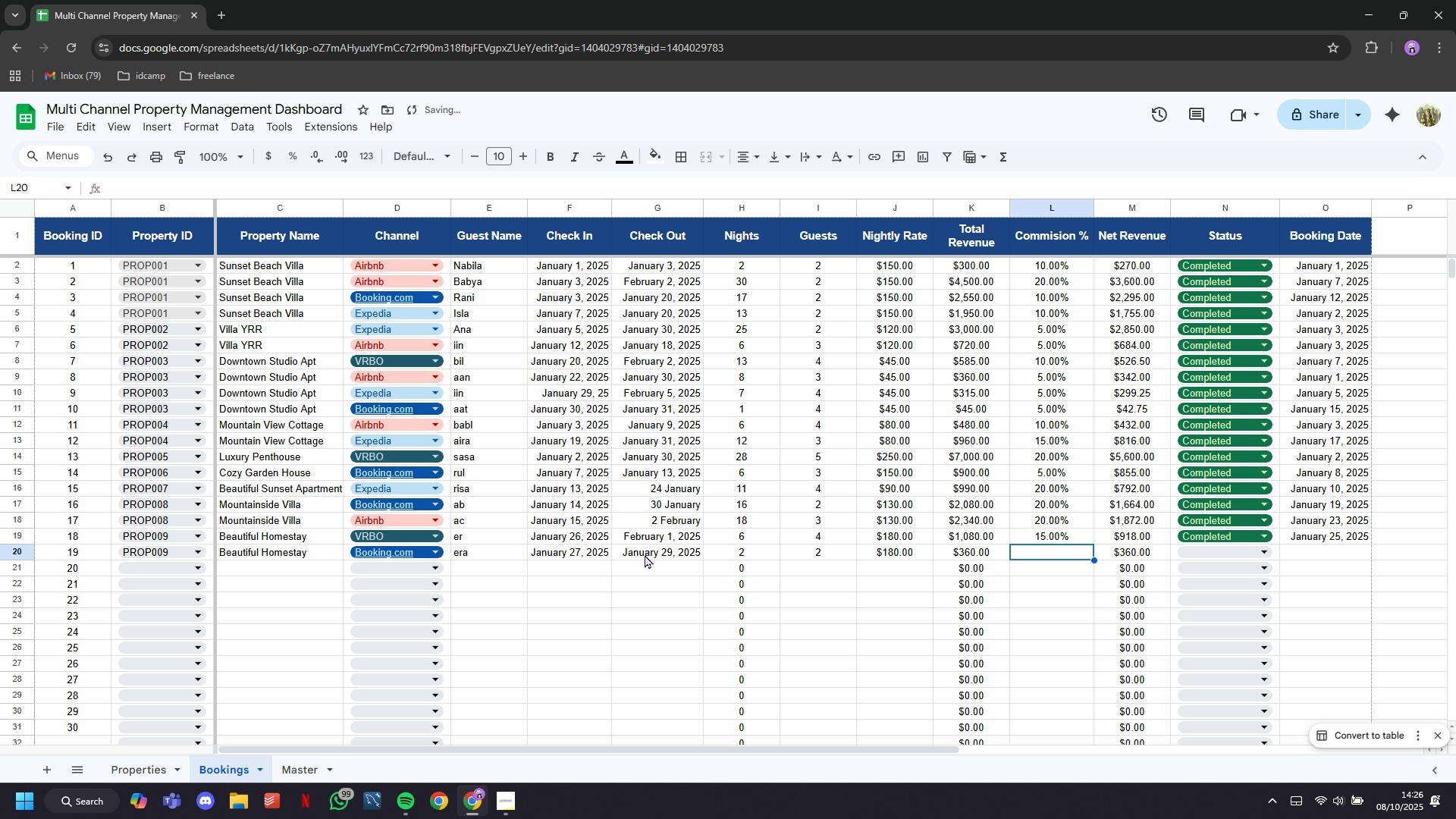 
key(5)
 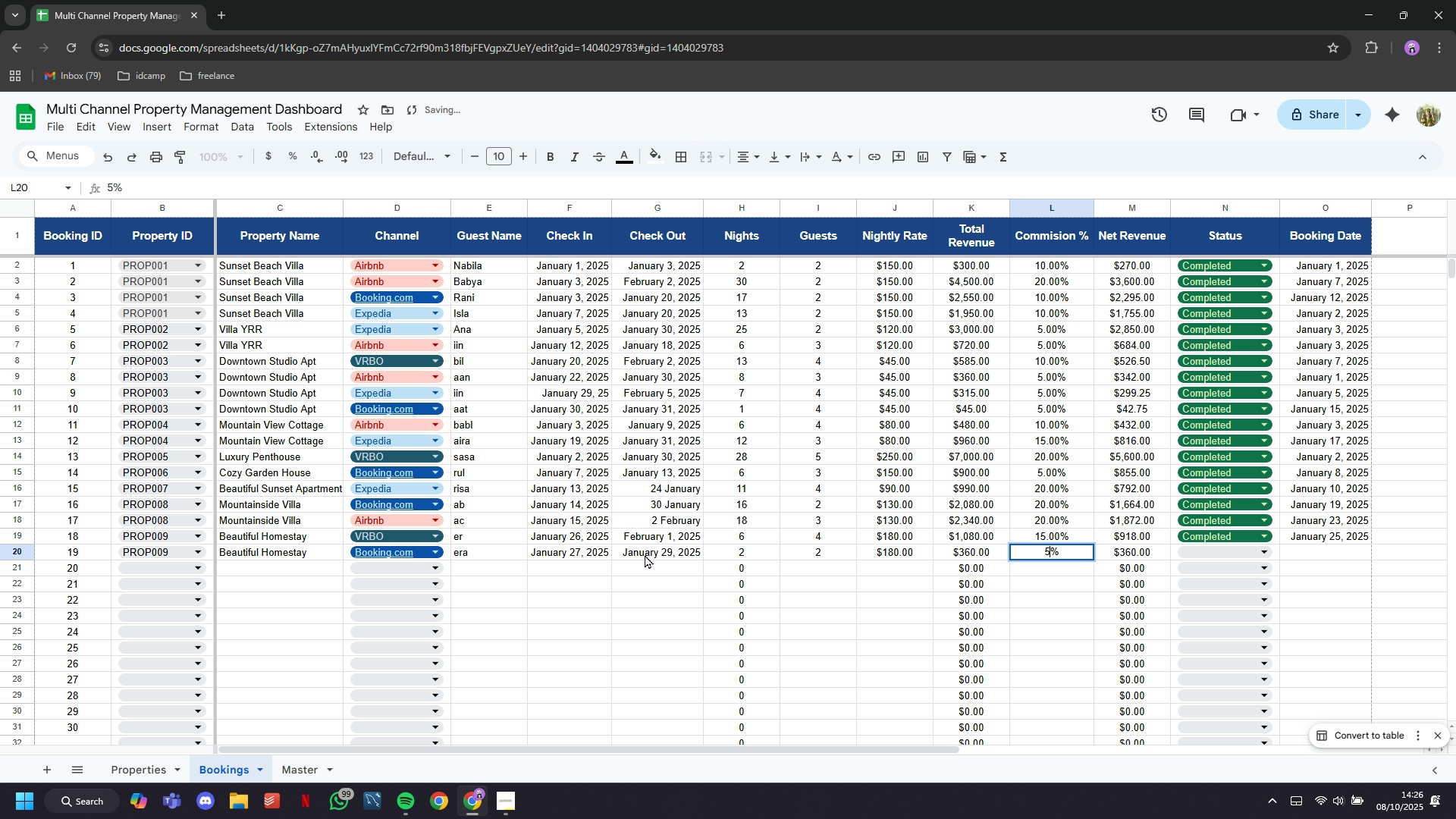 
key(ArrowRight)
 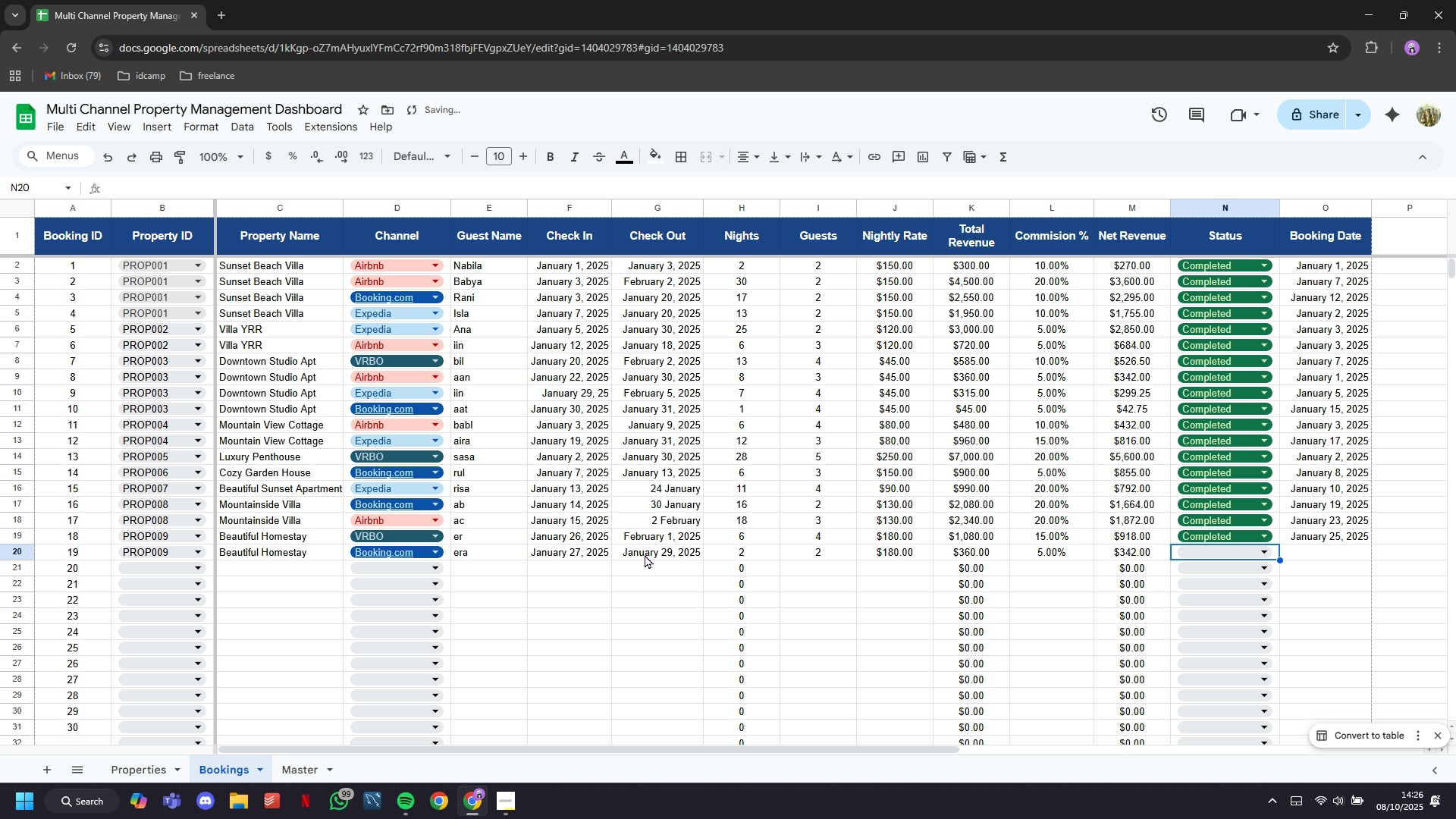 
key(ArrowRight)
 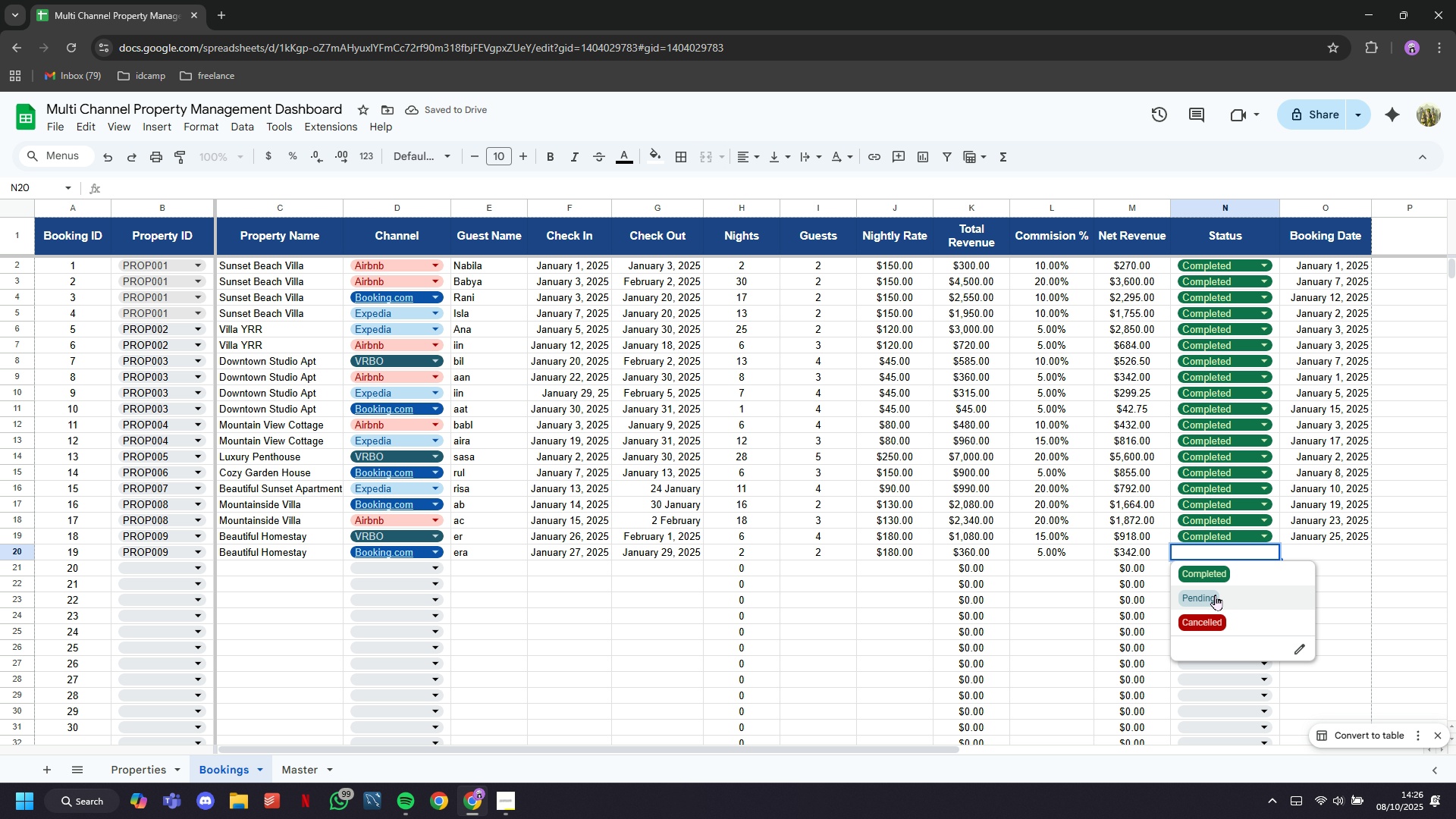 
left_click([1210, 576])
 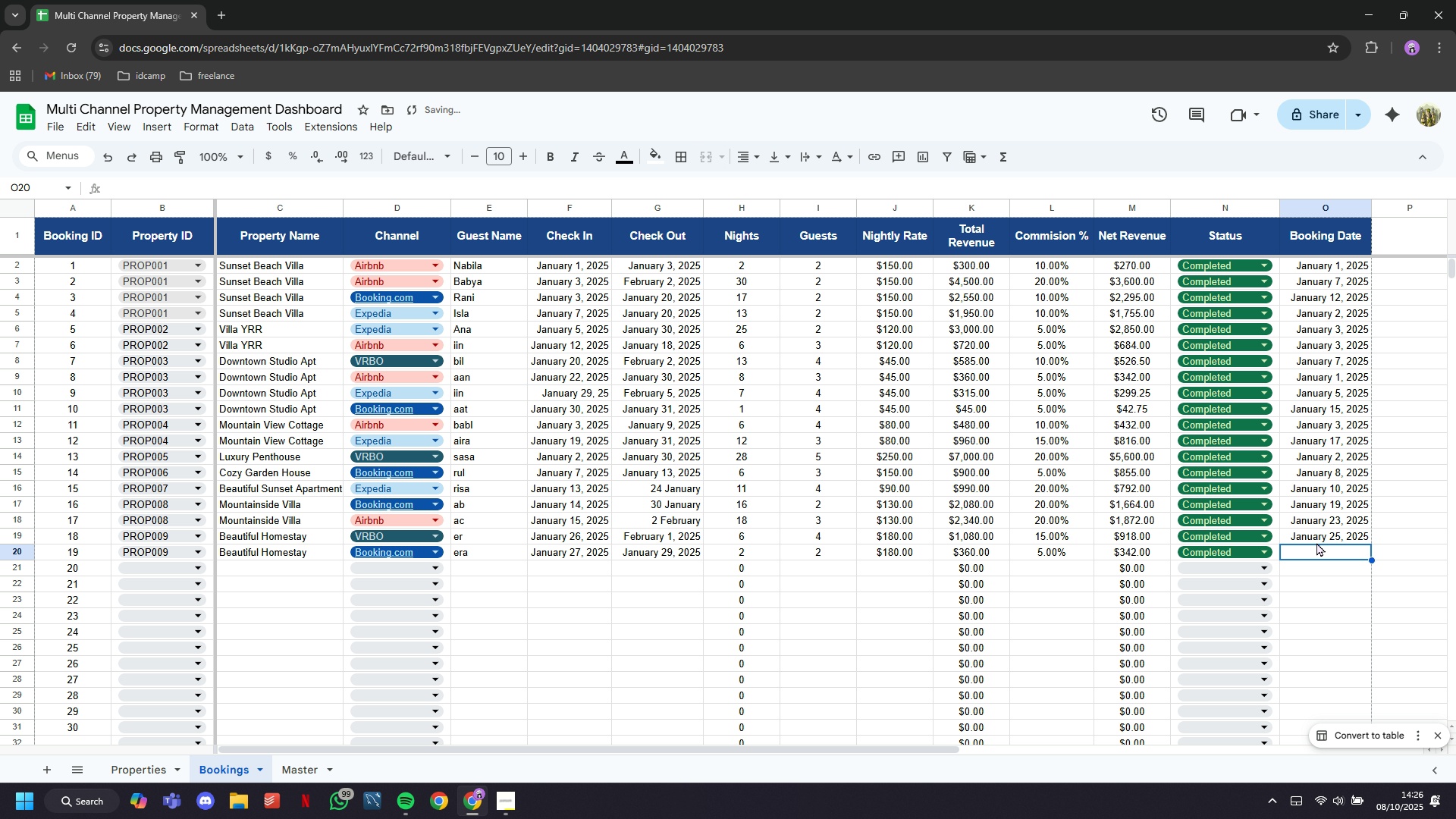 
key(ArrowDown)
 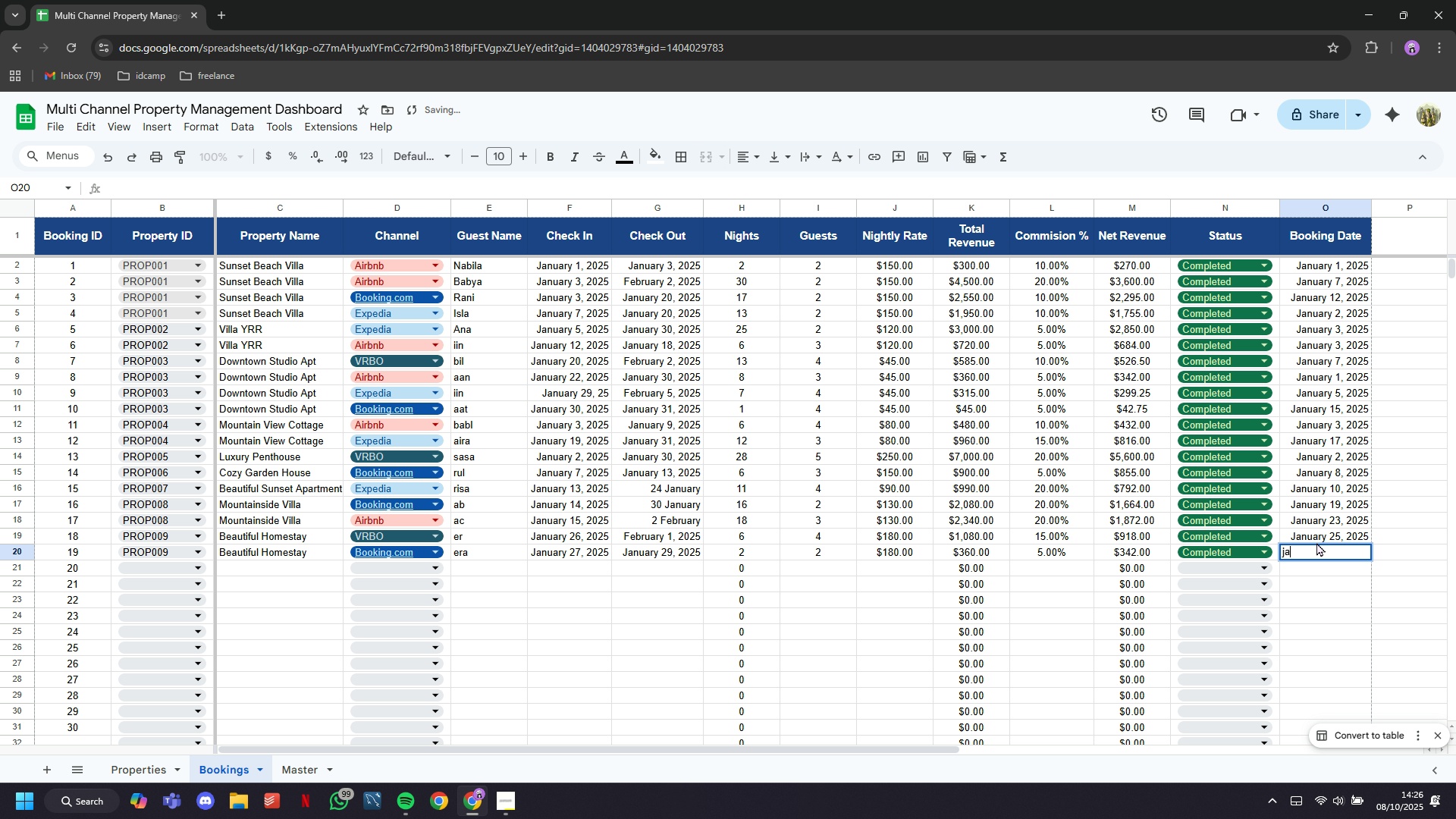 
type(january 28)
key(Backspace)
type(6)
 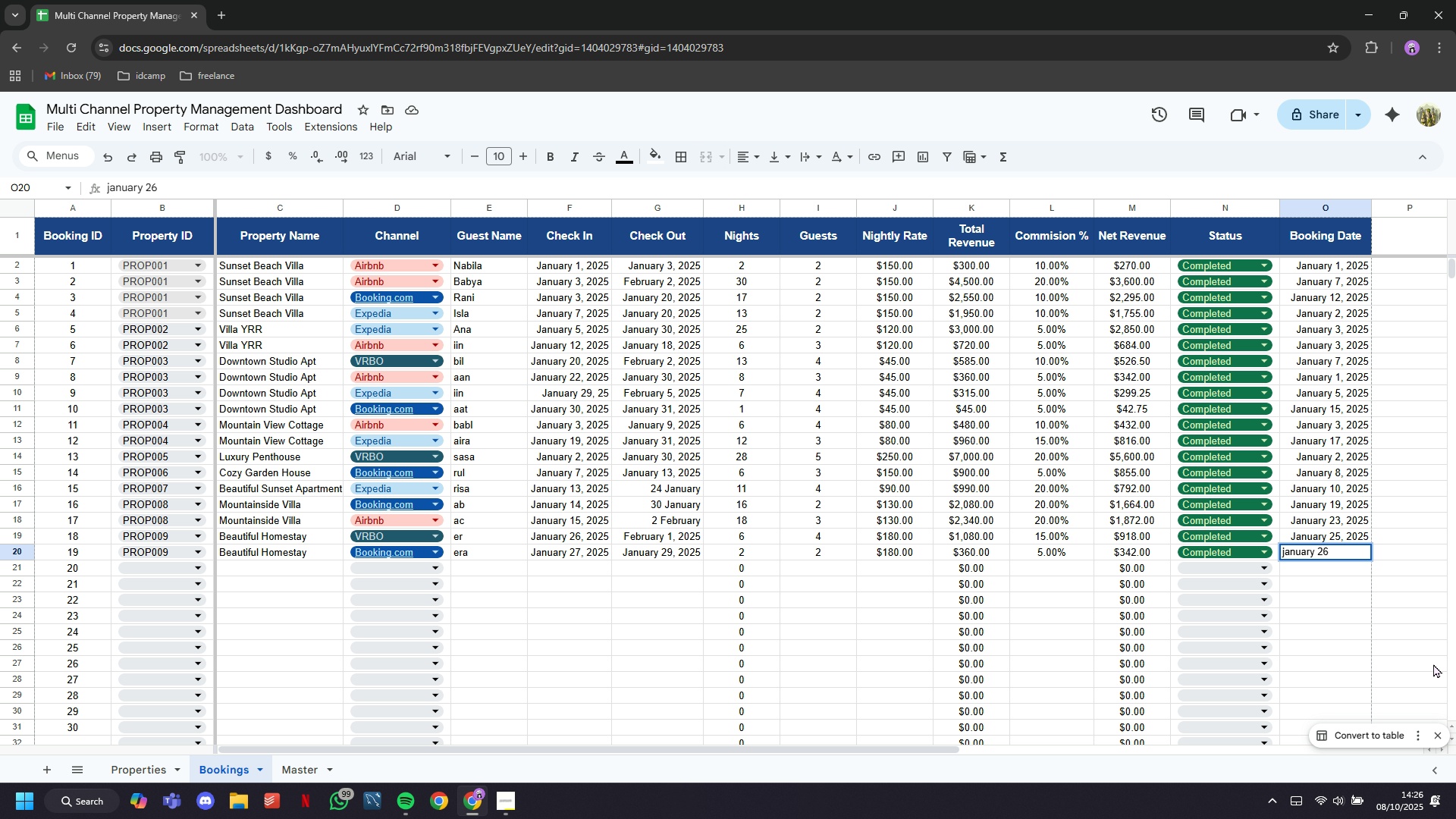 
key(ArrowDown)
 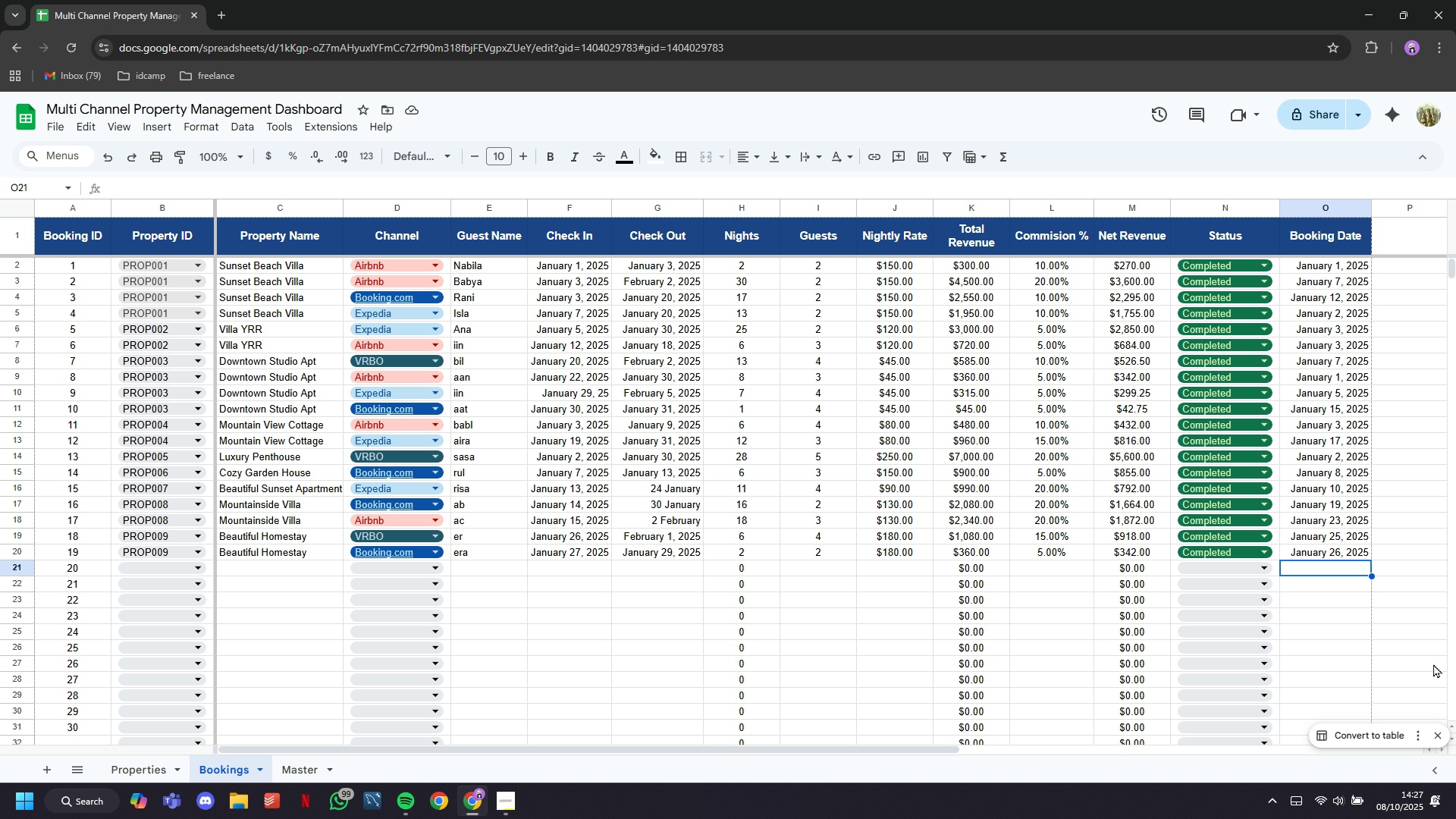 
wait(44.3)
 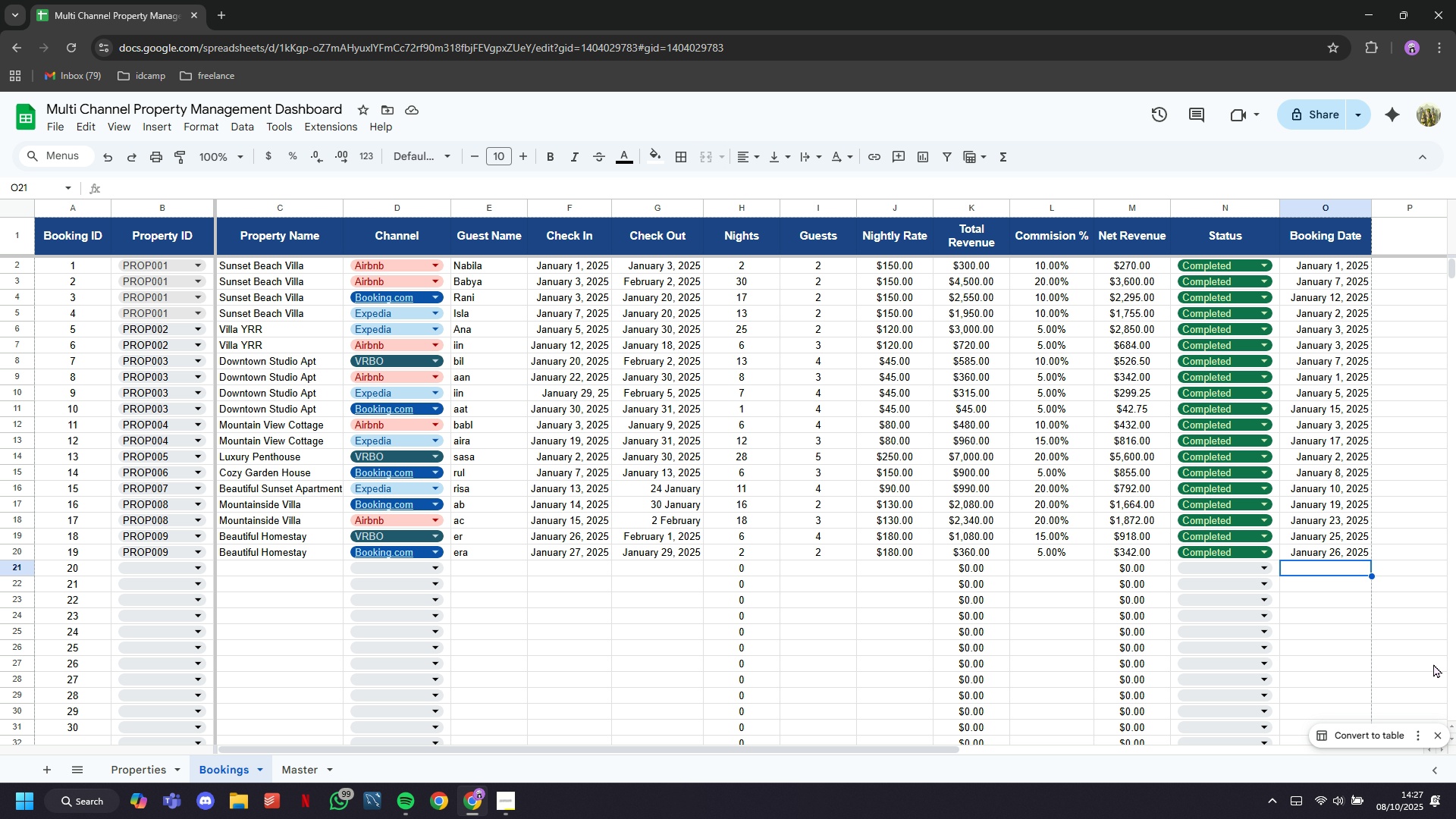 
left_click([198, 562])
 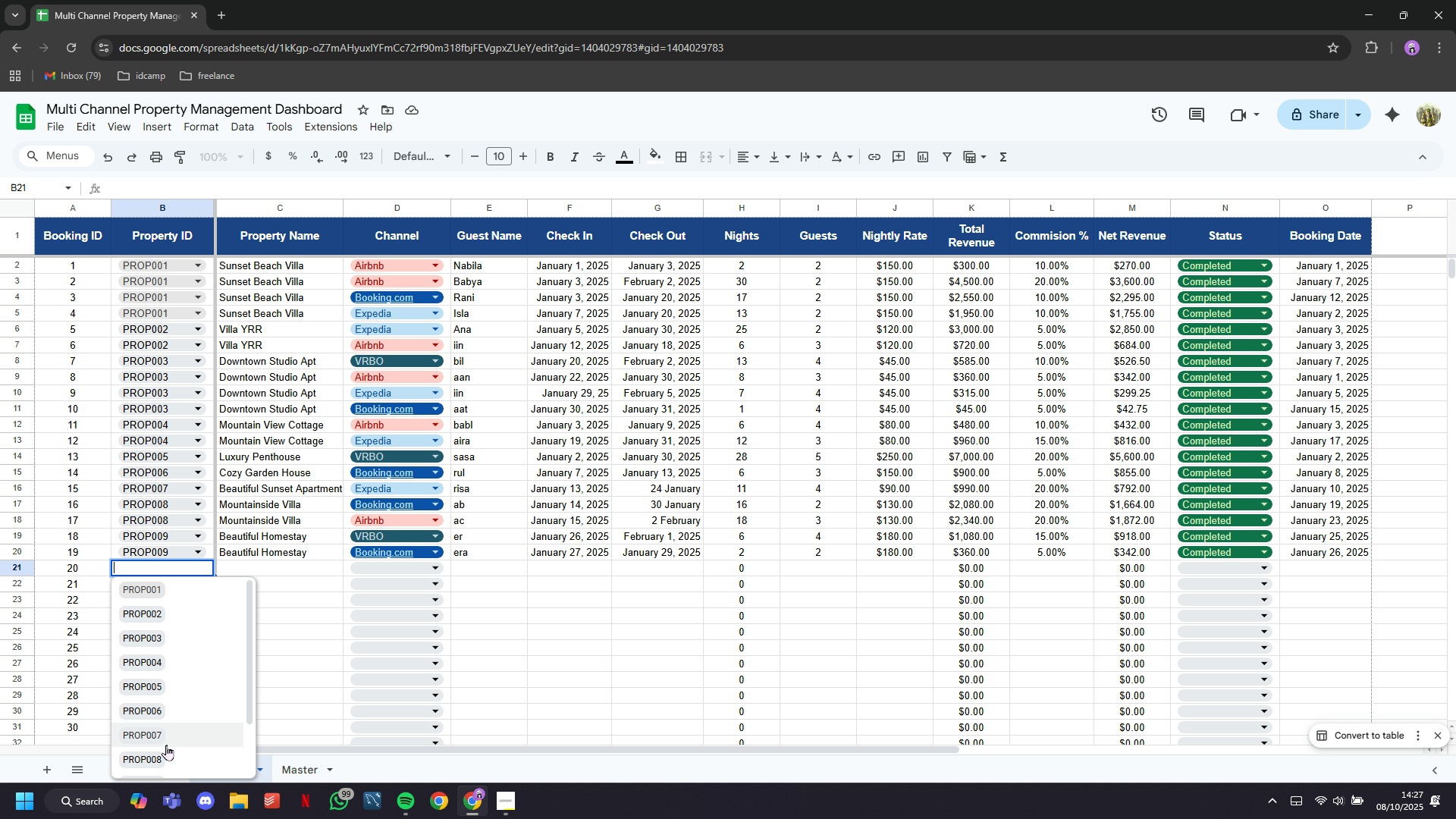 
scroll: coordinate [178, 681], scroll_direction: down, amount: 5.0
 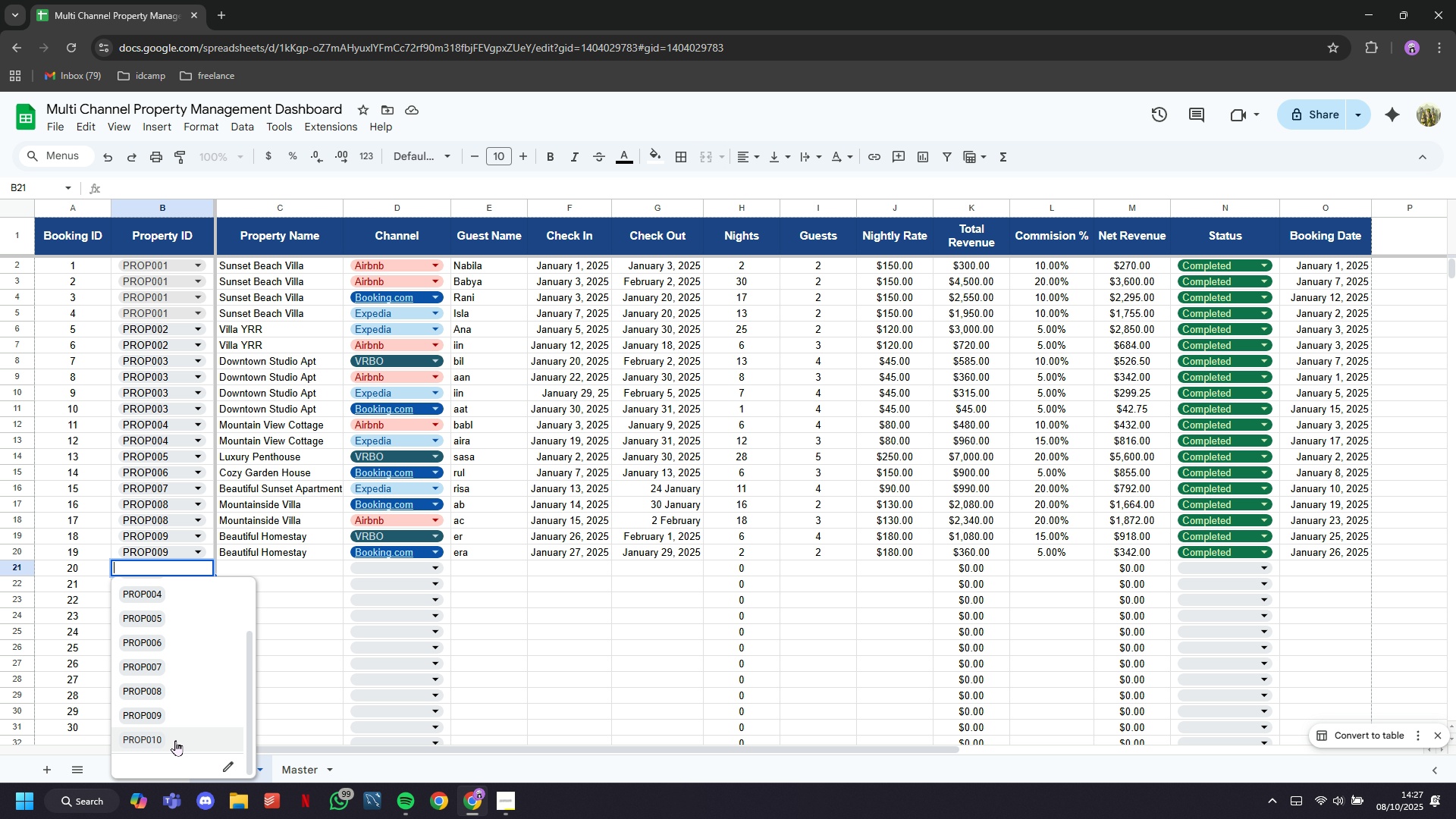 
left_click([175, 740])
 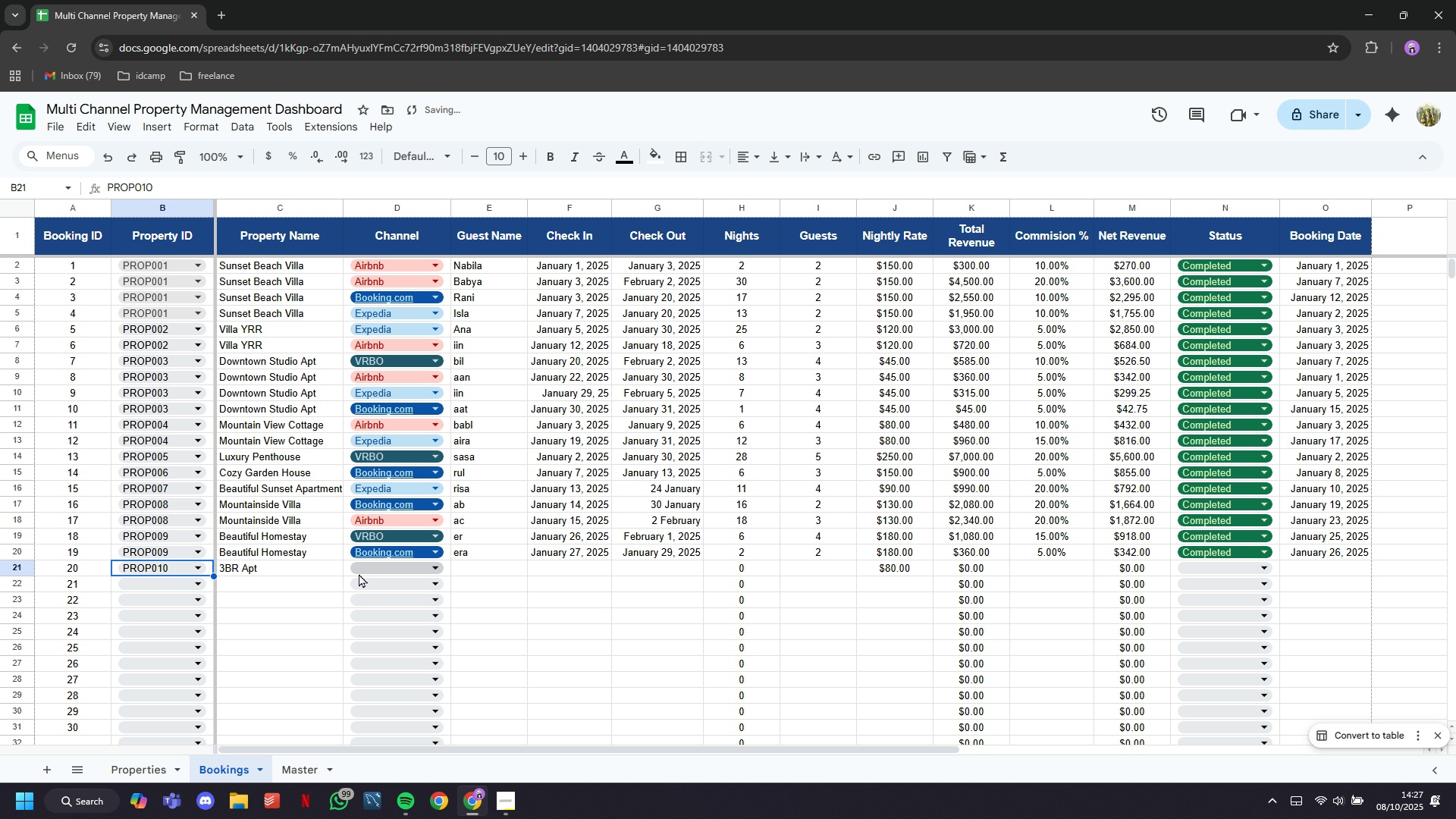 
left_click([360, 571])
 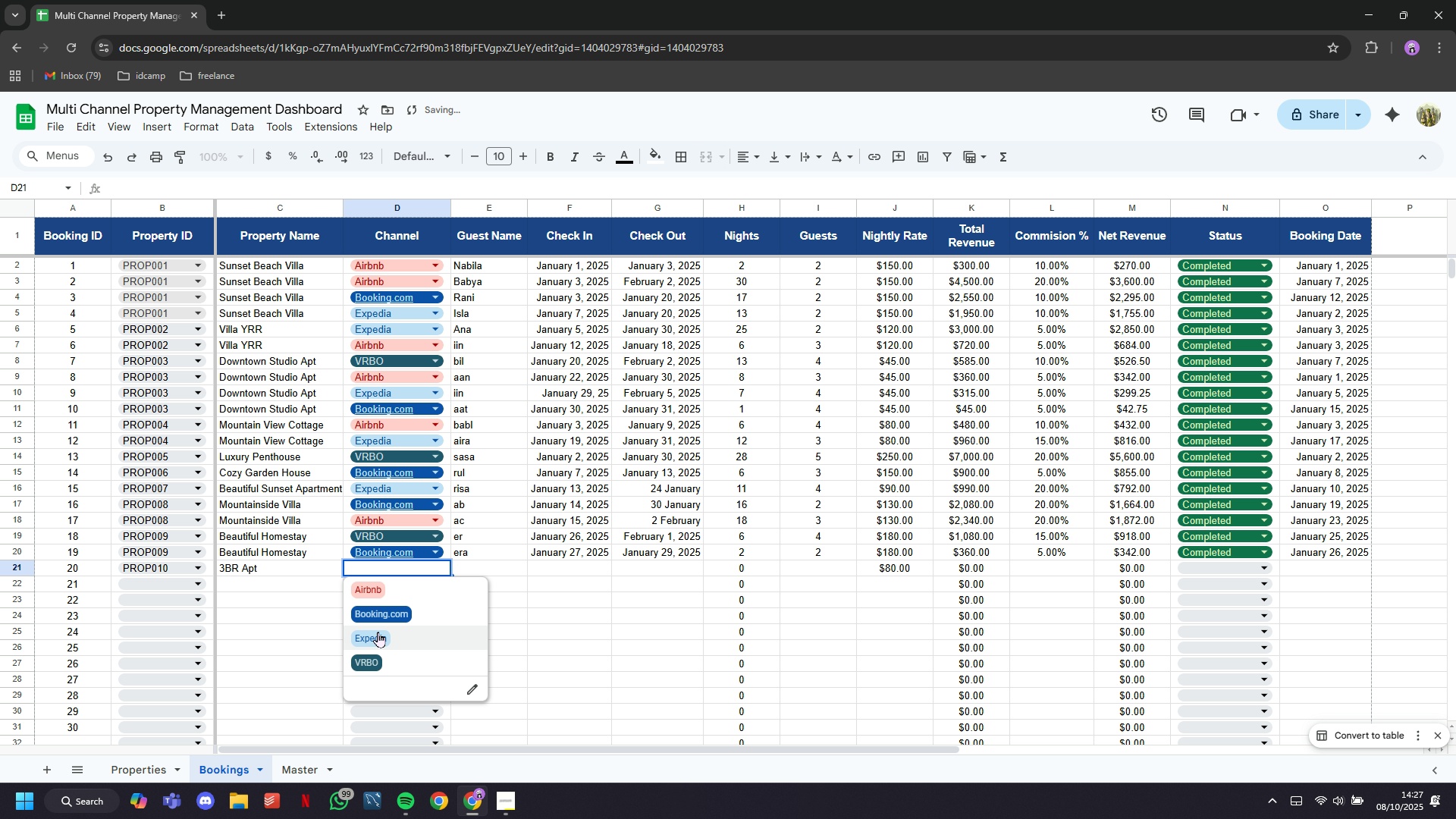 
left_click([378, 633])
 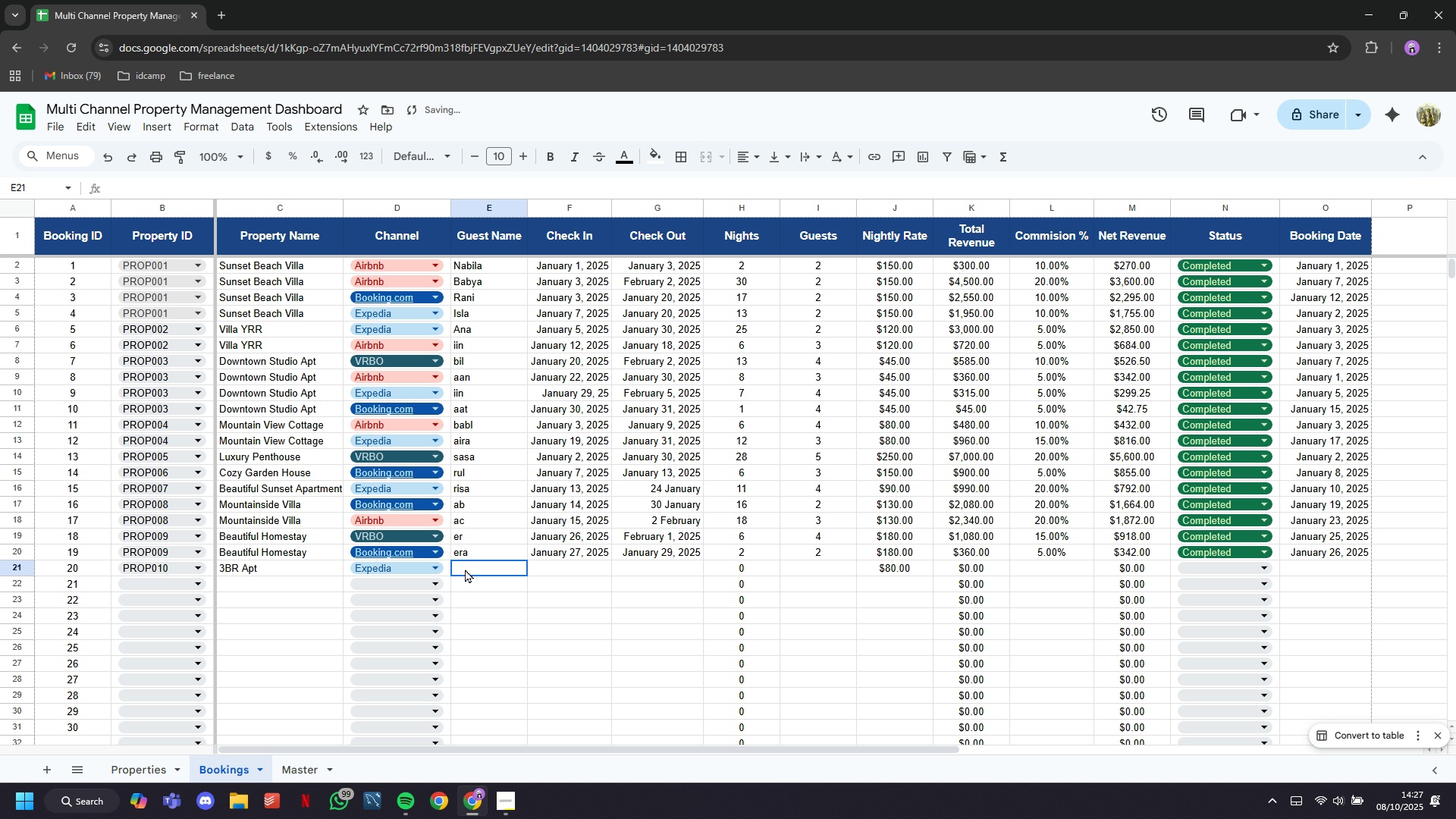 
left_click([465, 569])
 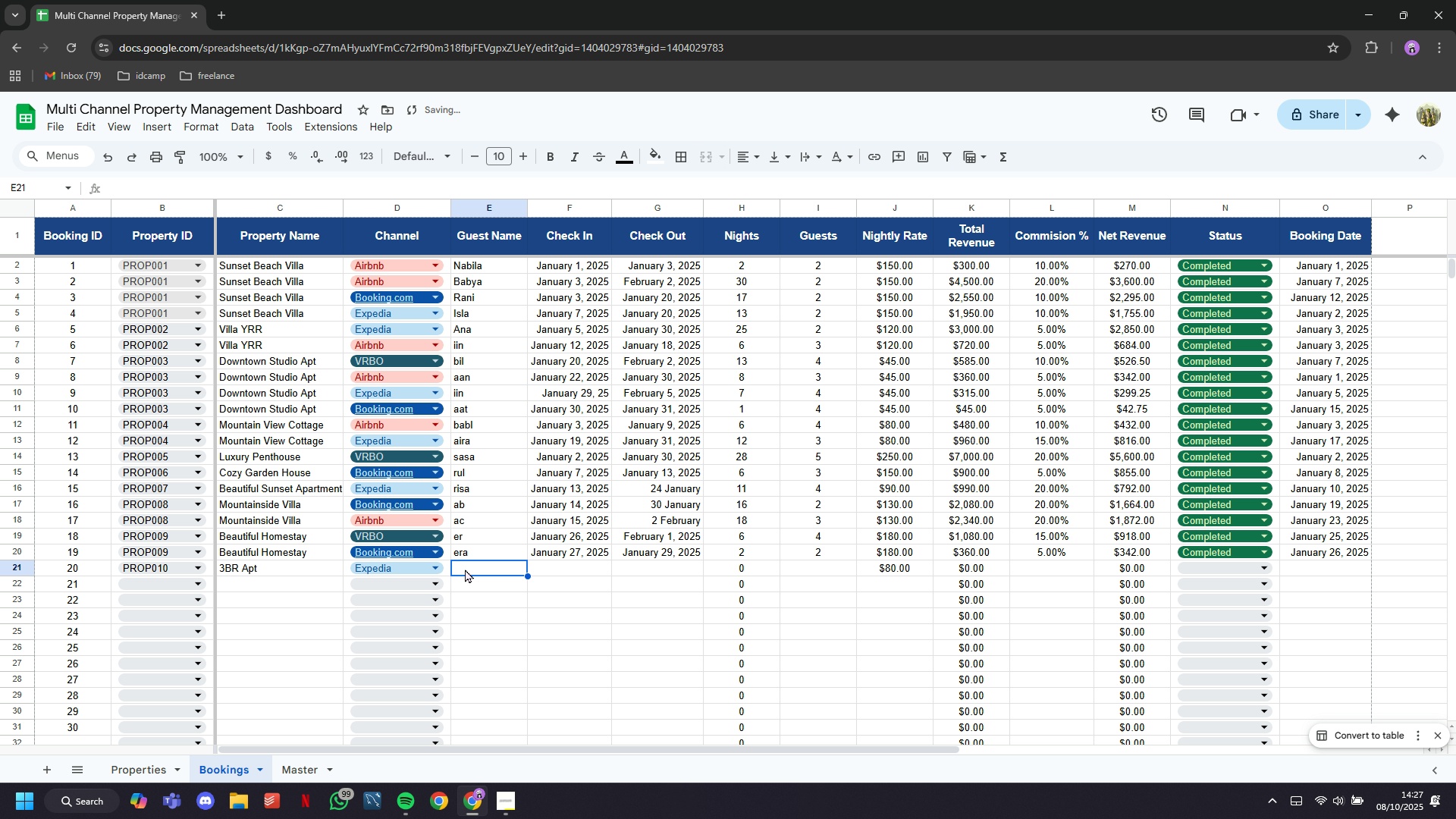 
type(war)
 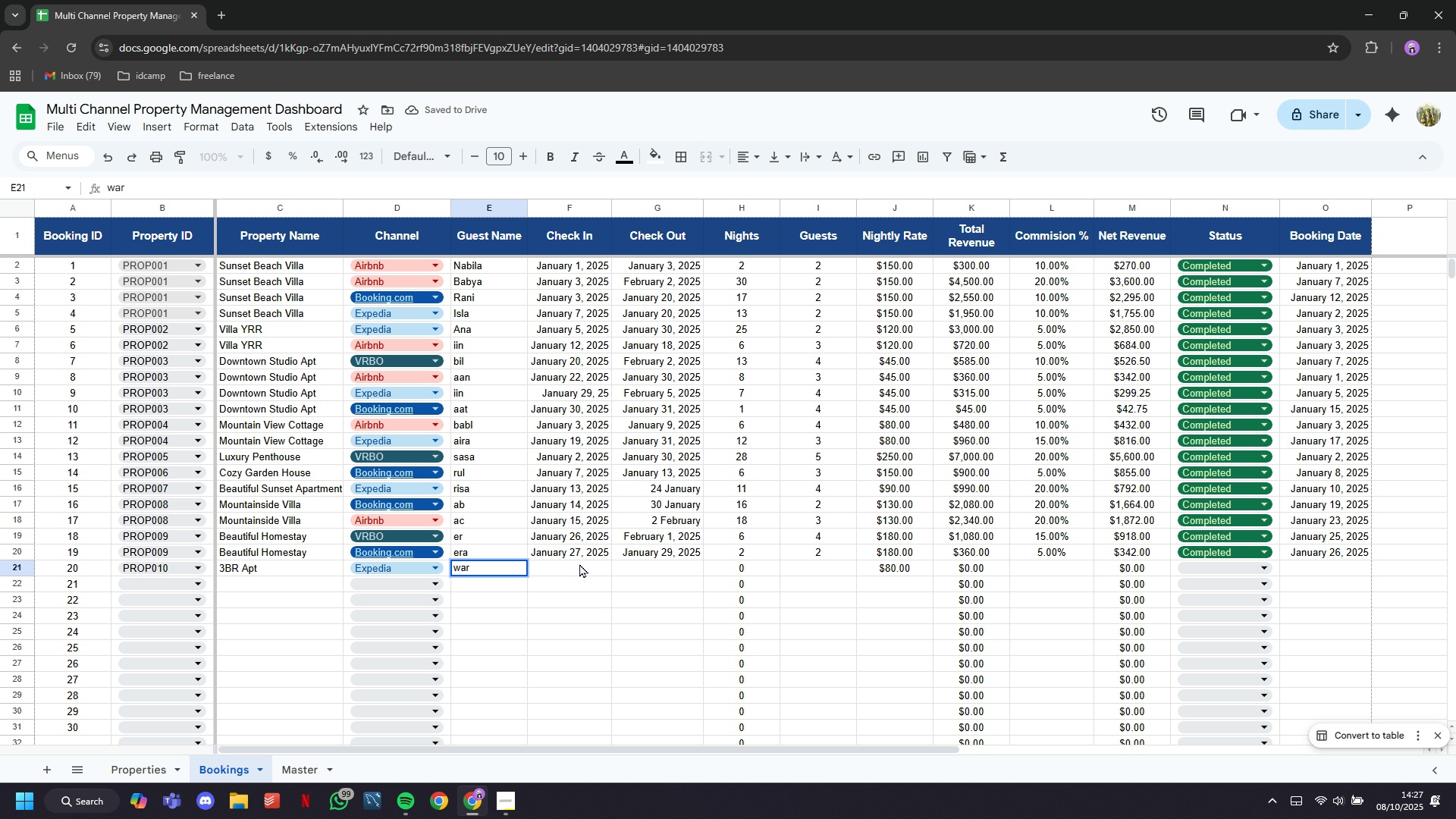 
left_click([579, 560])
 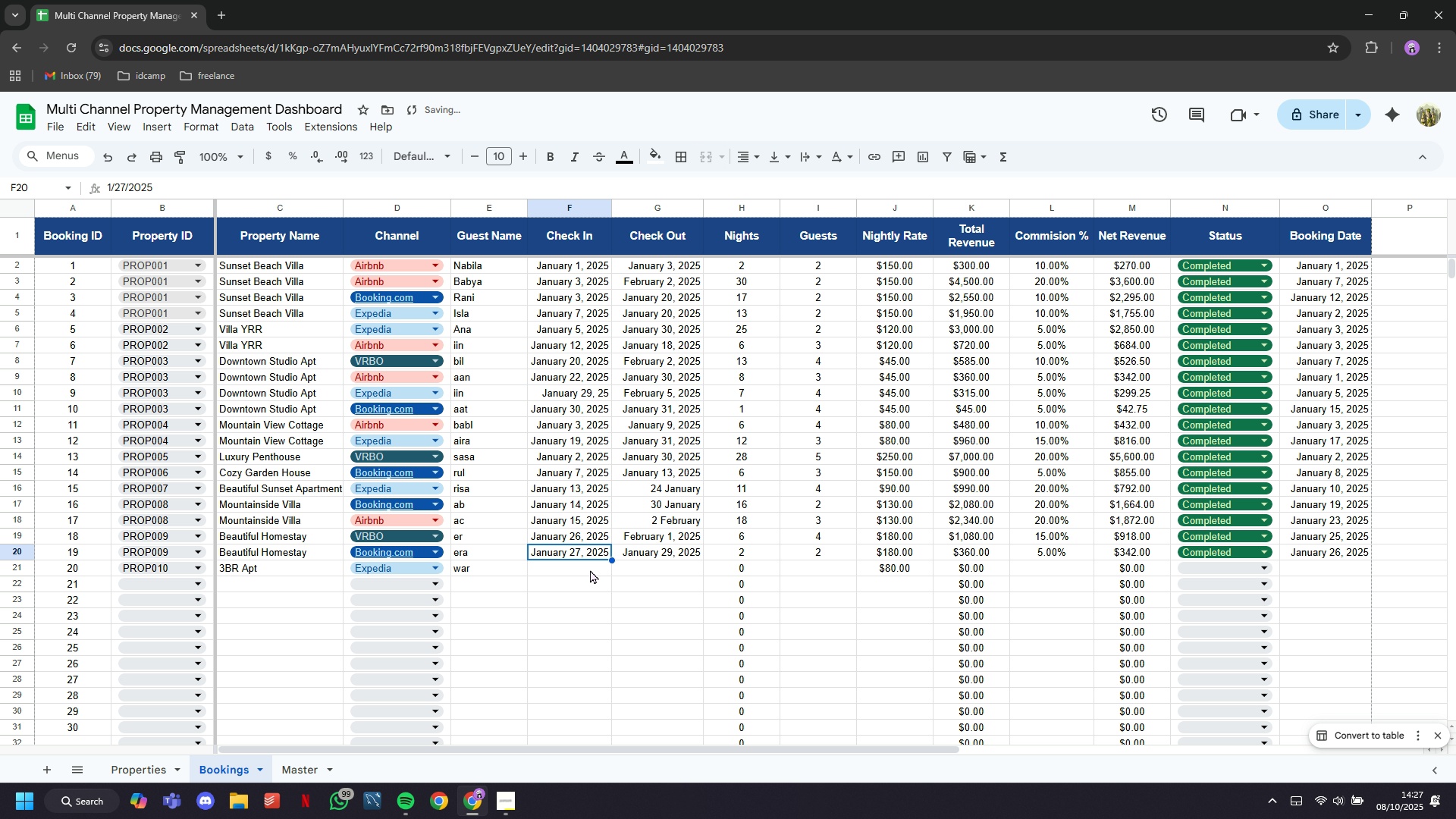 
left_click([590, 570])
 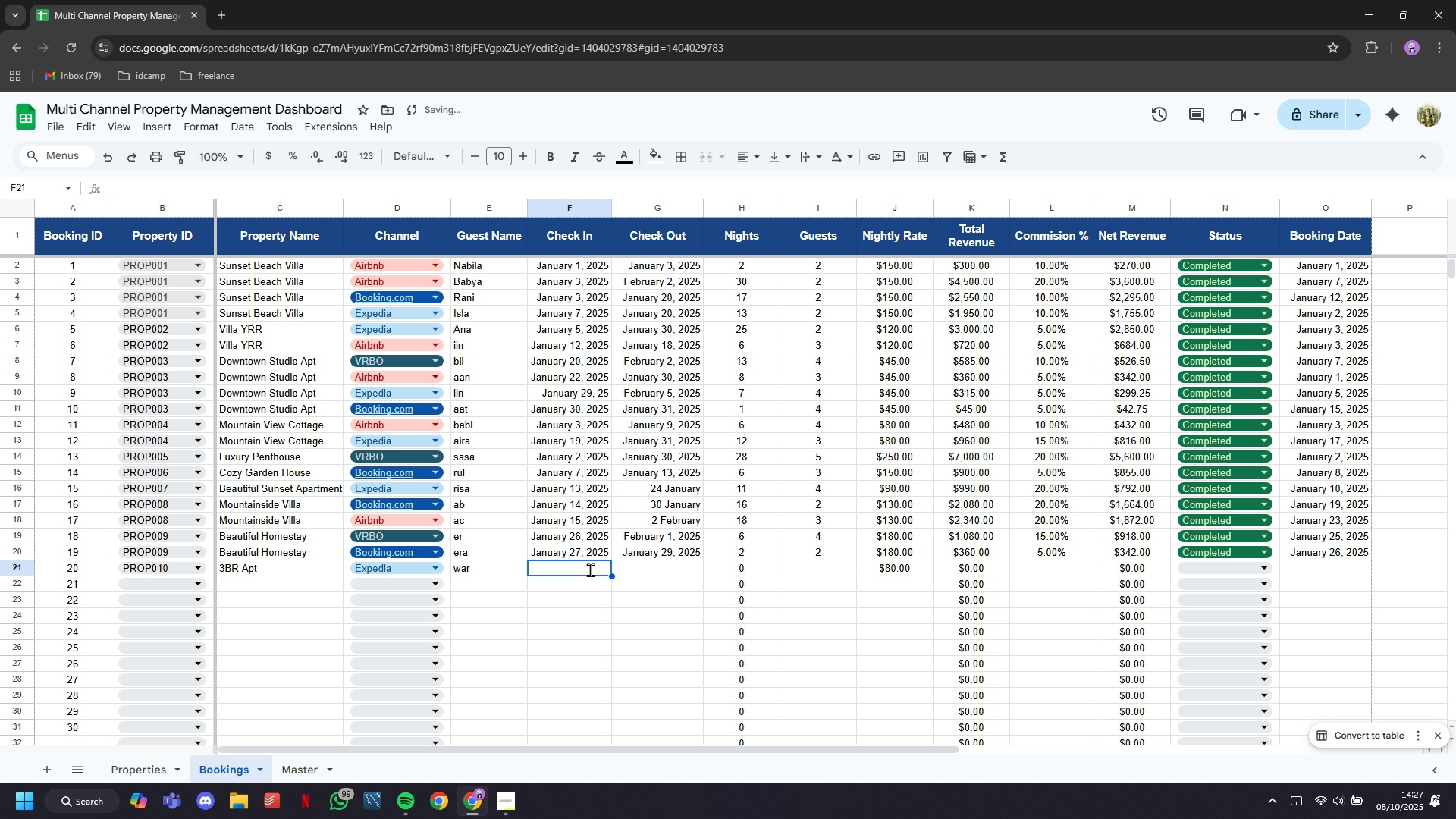 
type(january 3)
 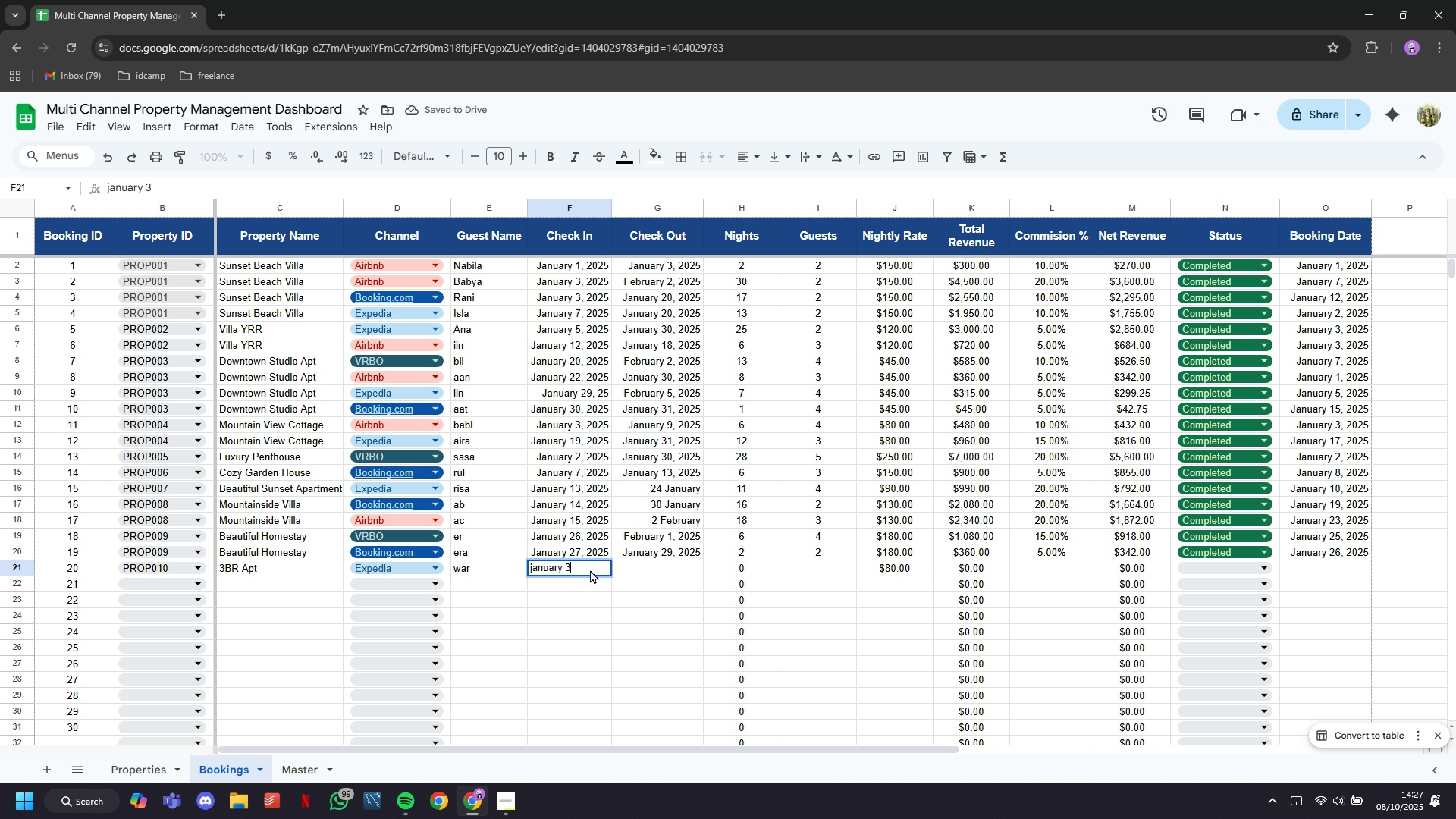 
key(ArrowRight)
 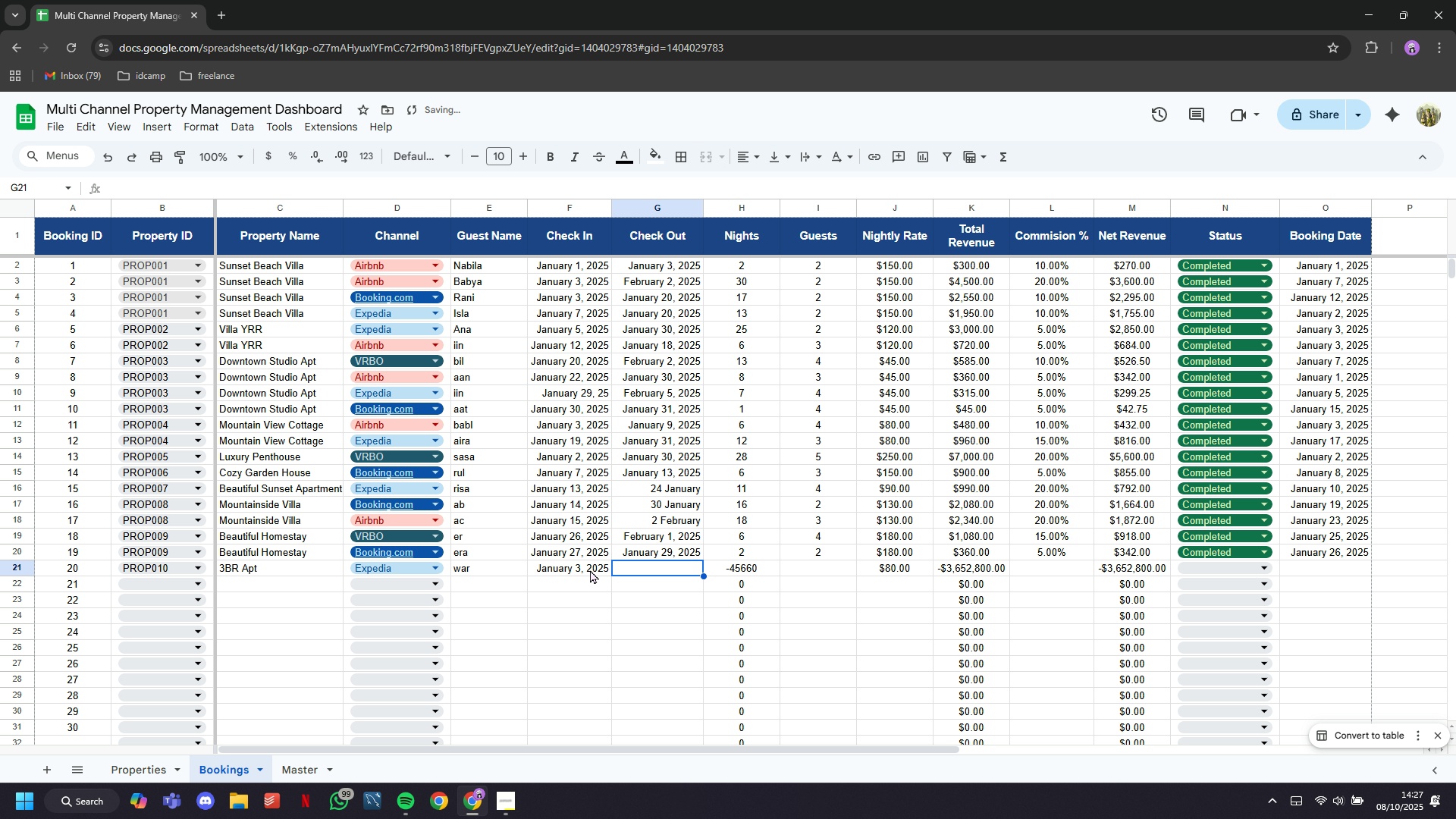 
type(january 19)
 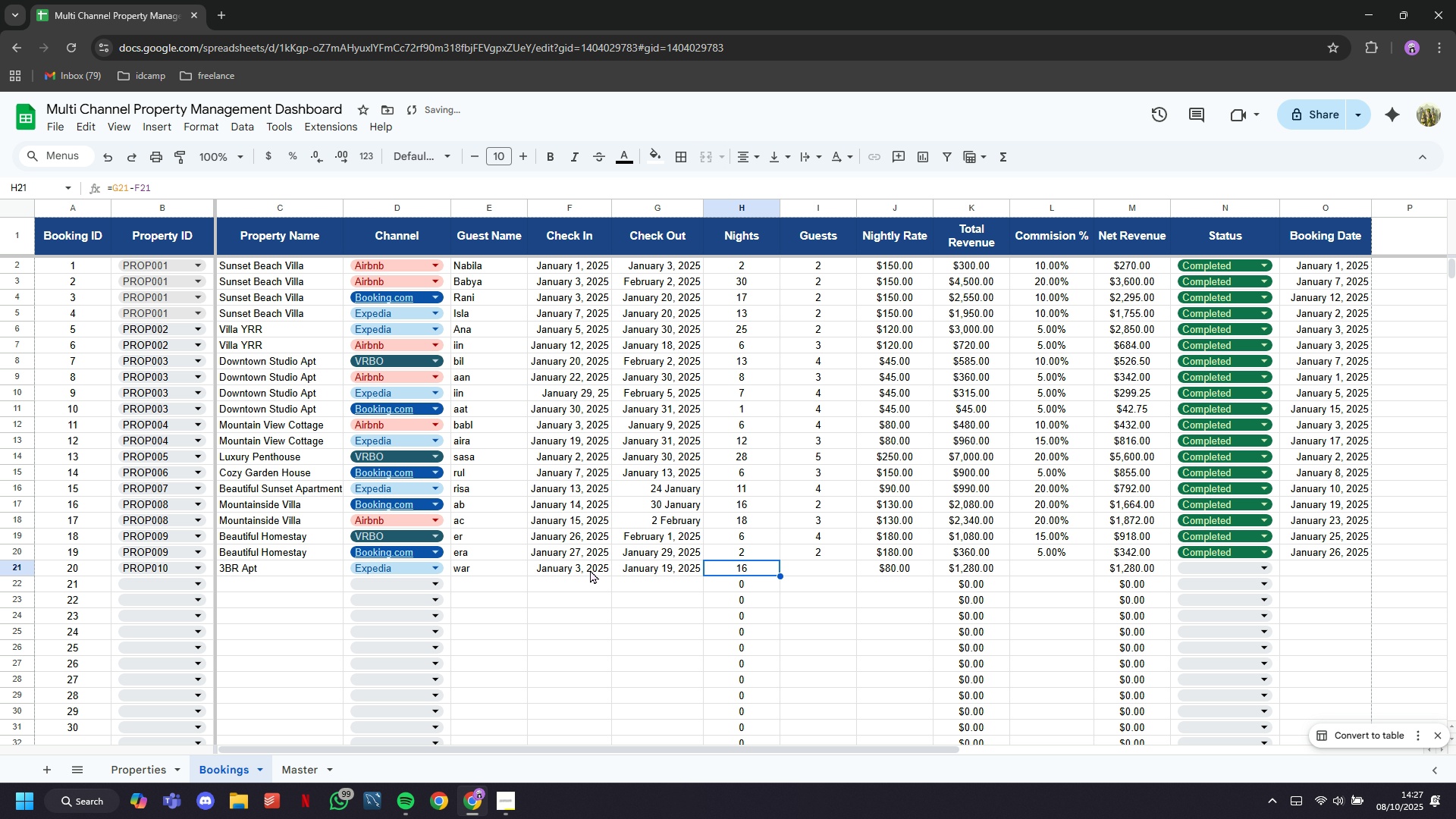 
key(ArrowRight)
 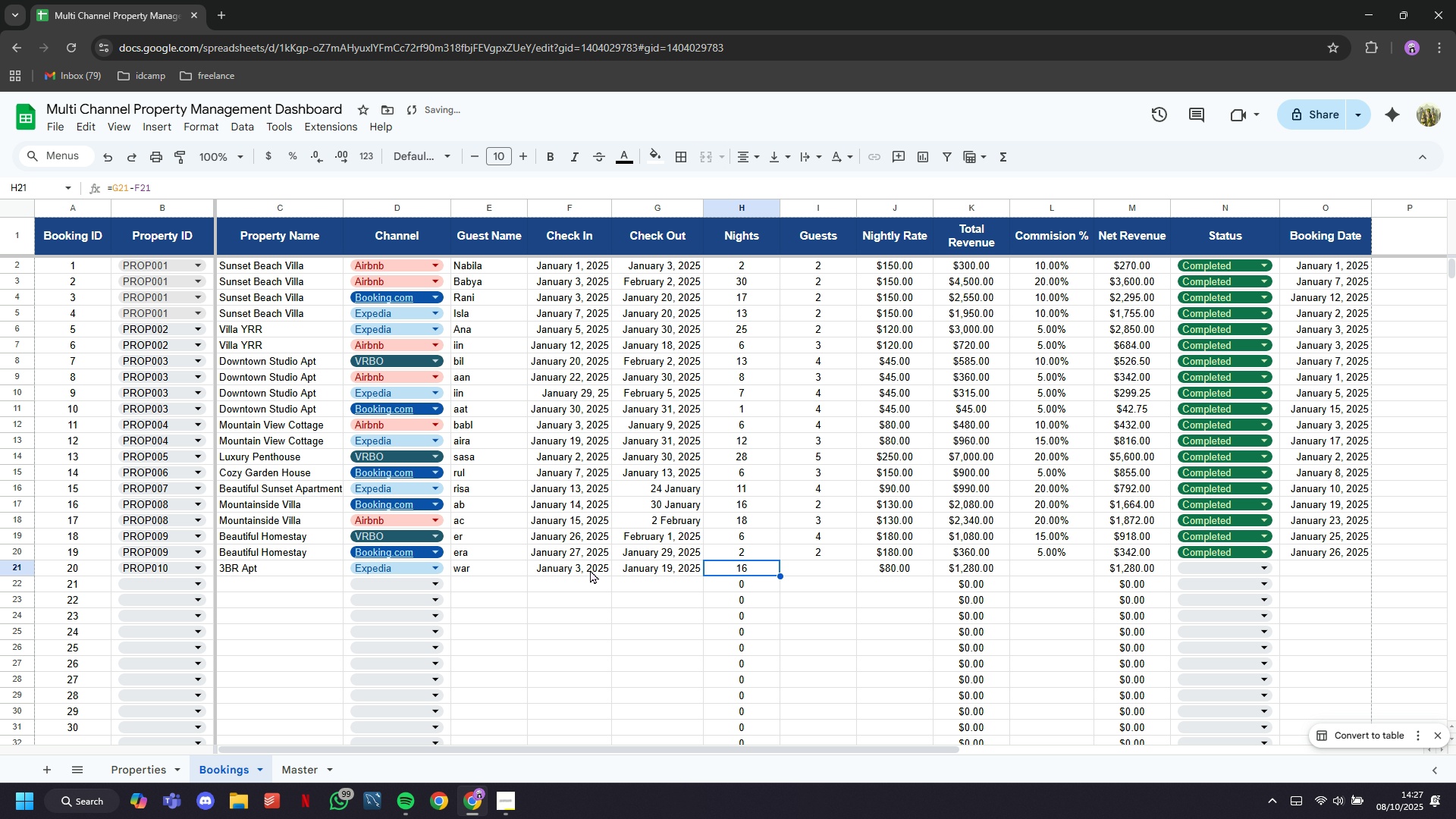 
key(ArrowRight)
 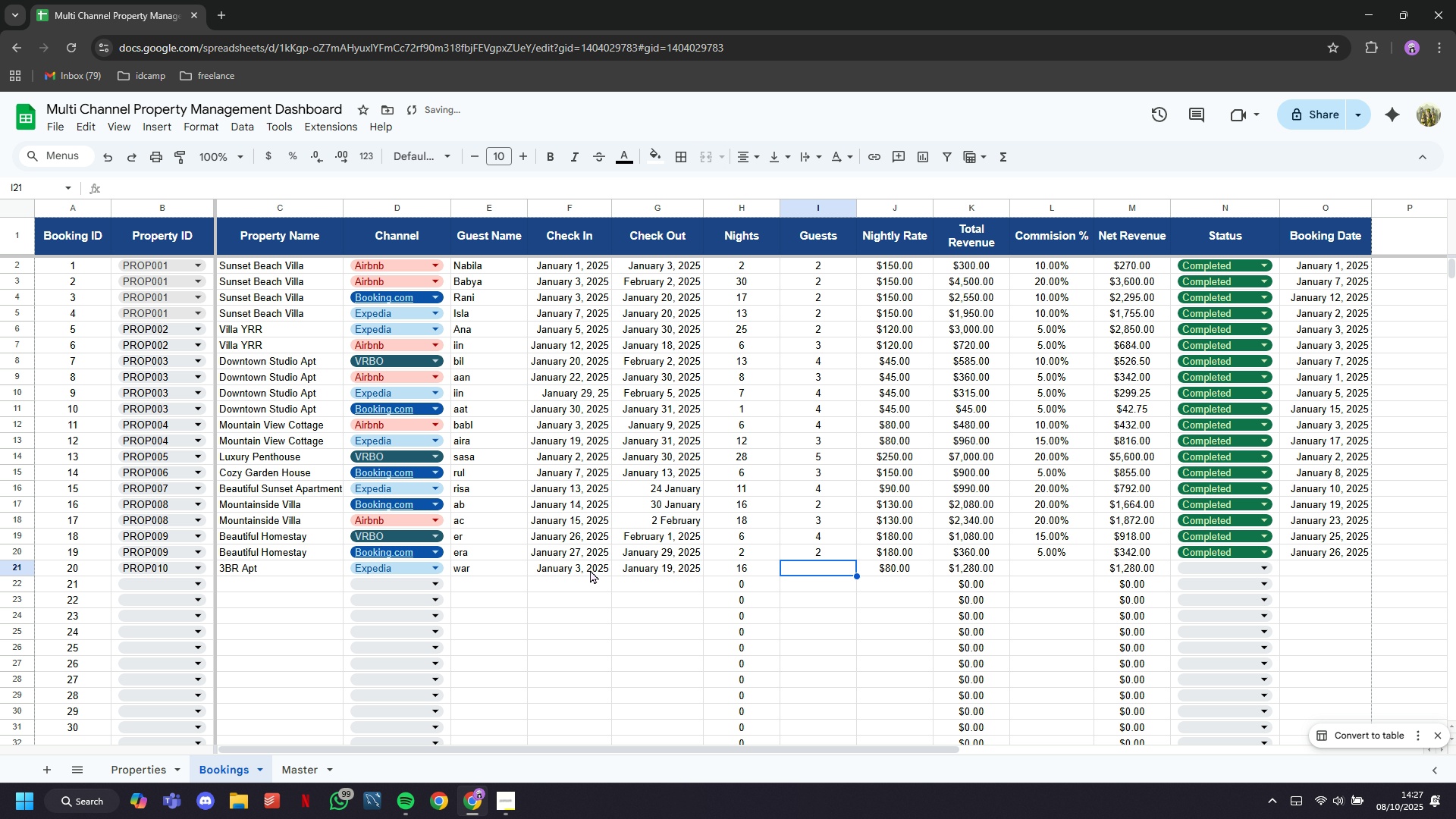 
key(4)
 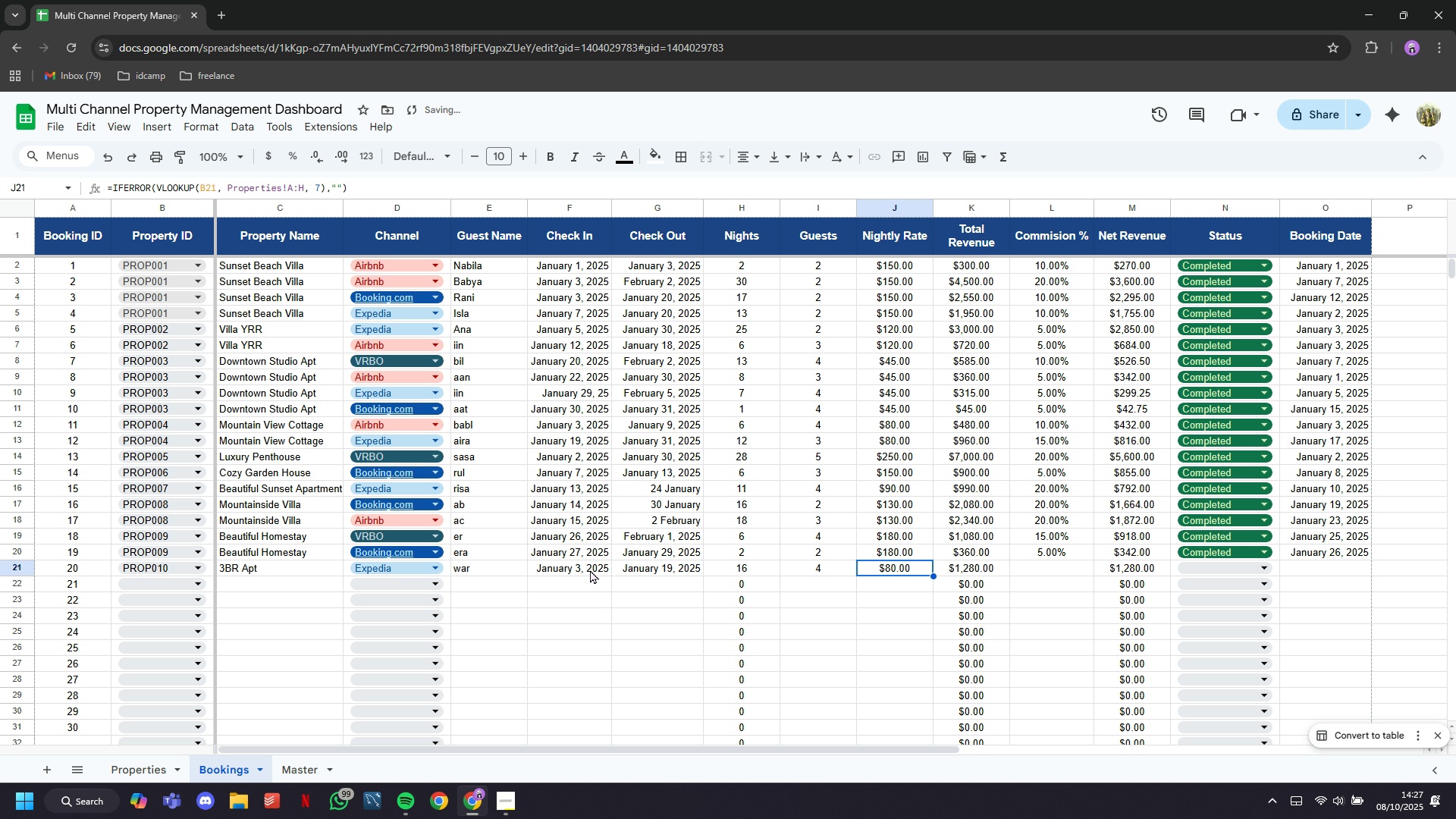 
key(ArrowRight)
 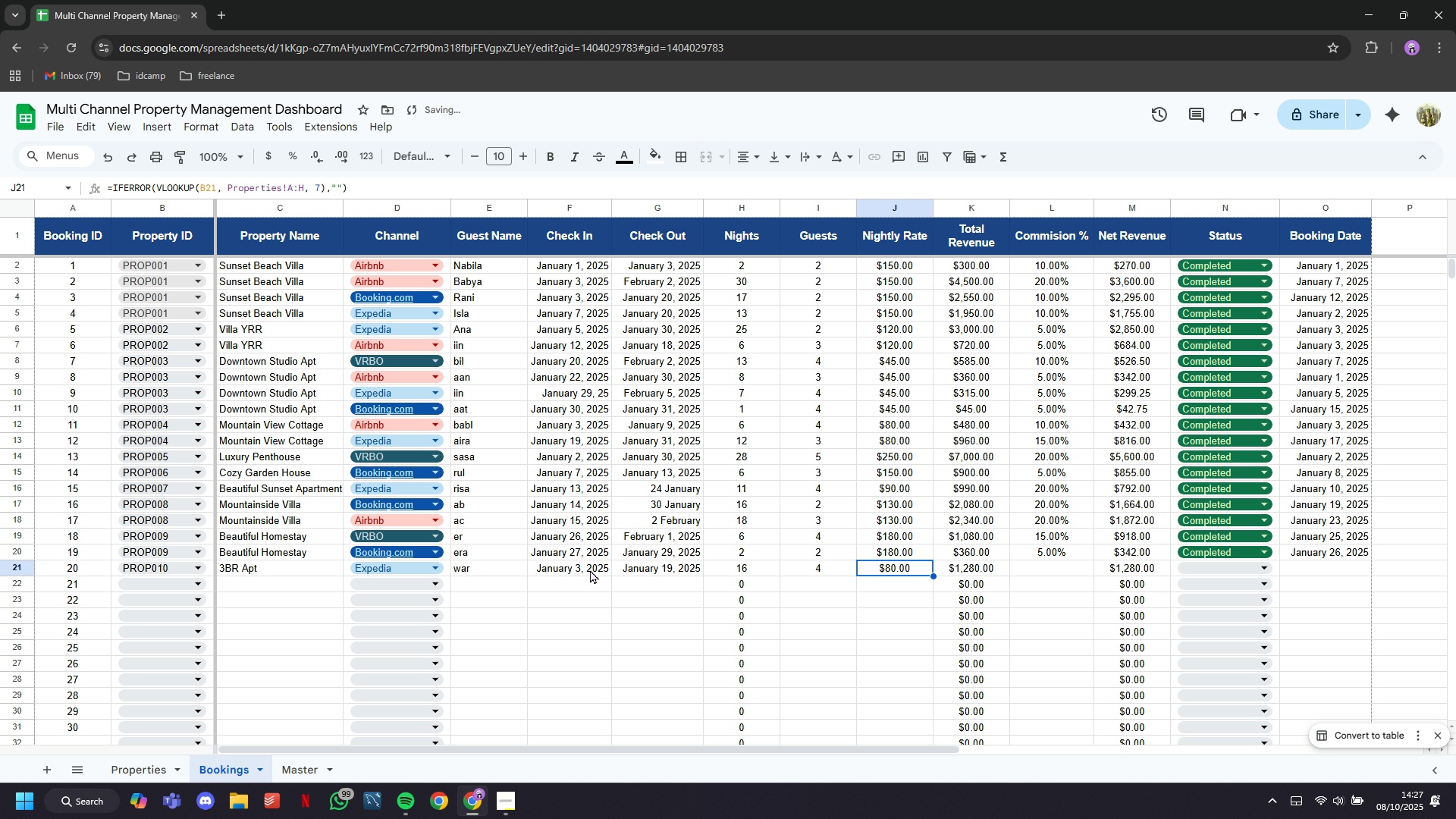 
key(ArrowRight)
 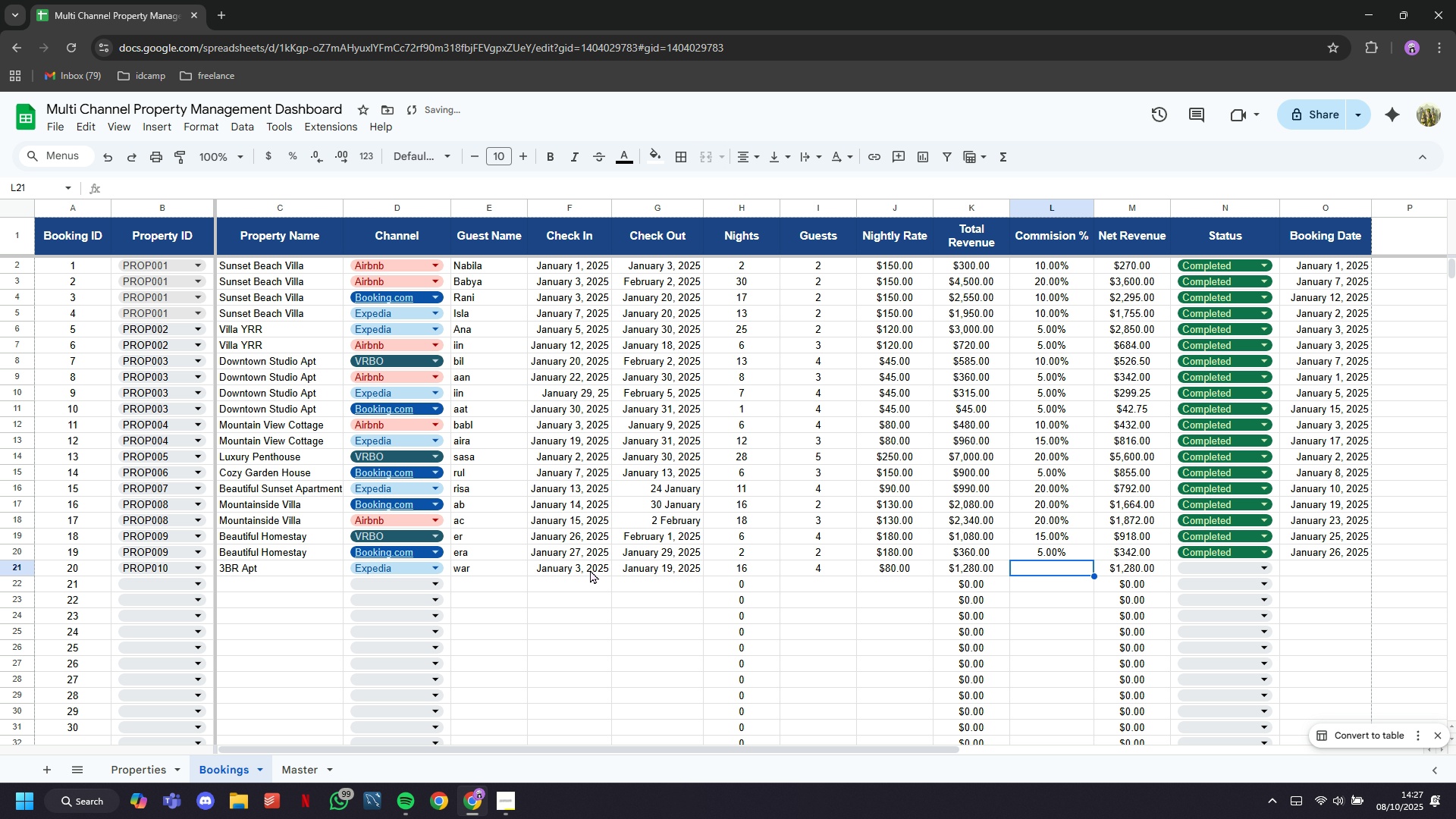 
key(ArrowRight)
 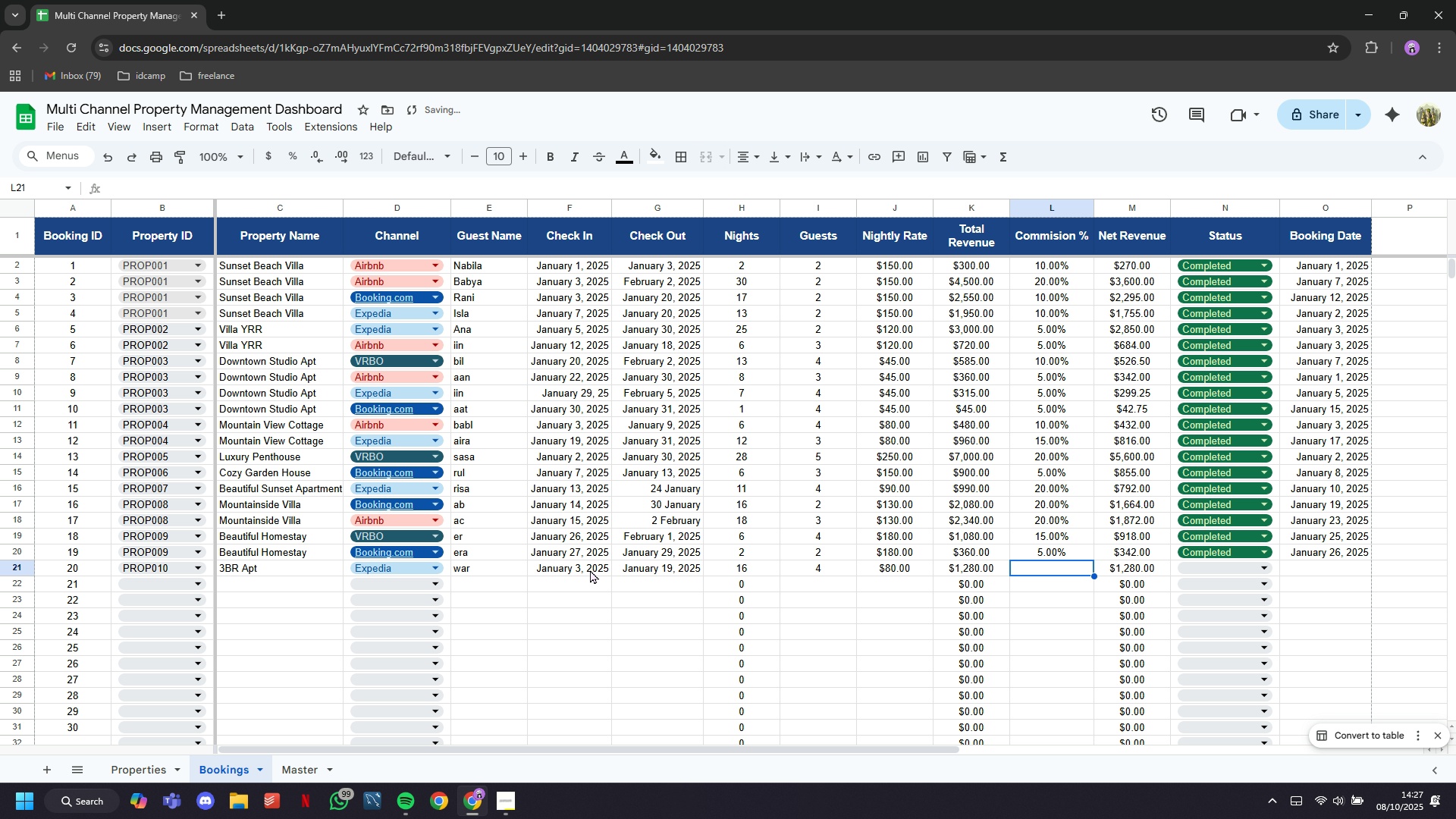 
type(10)
 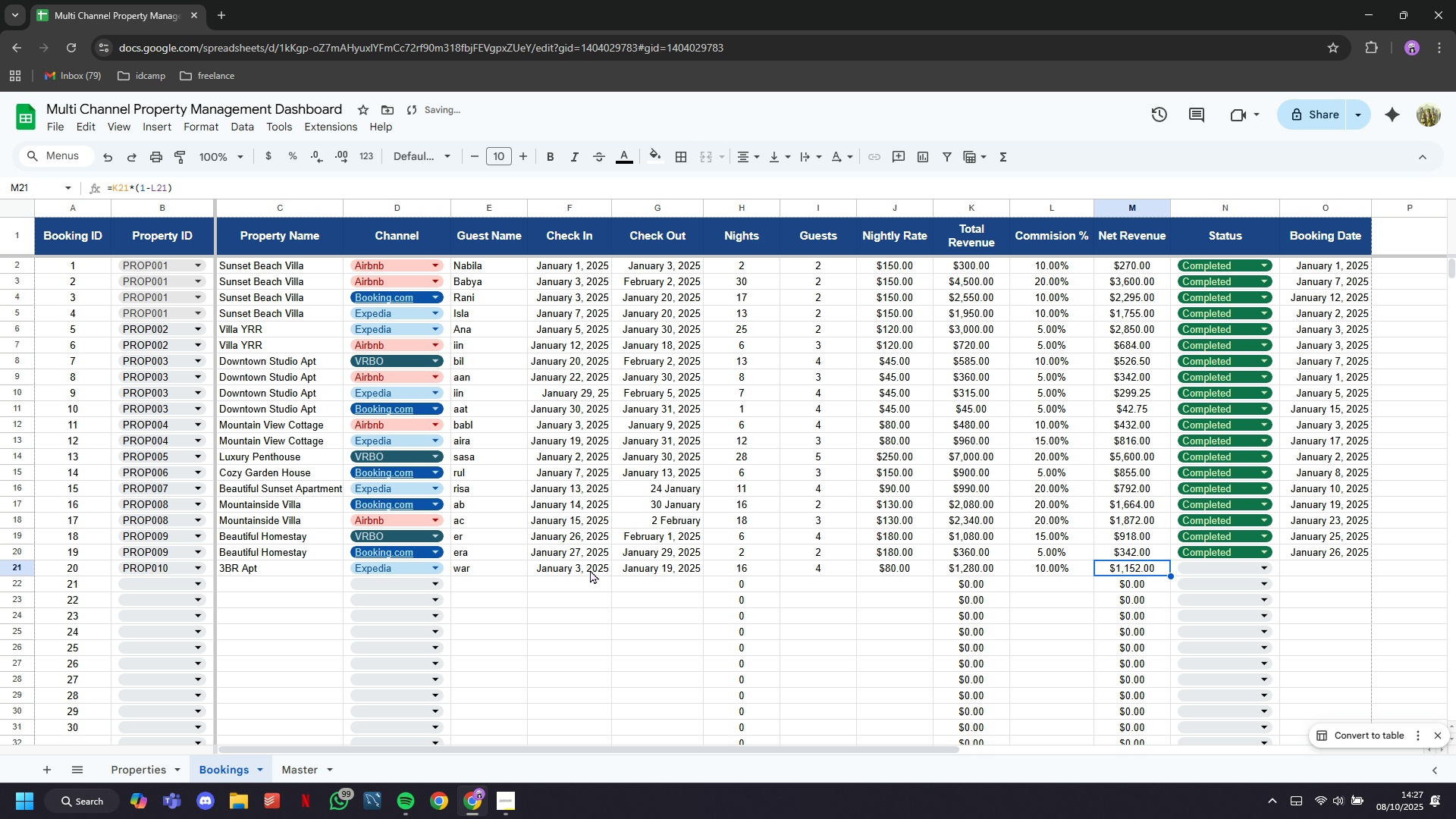 
key(ArrowRight)
 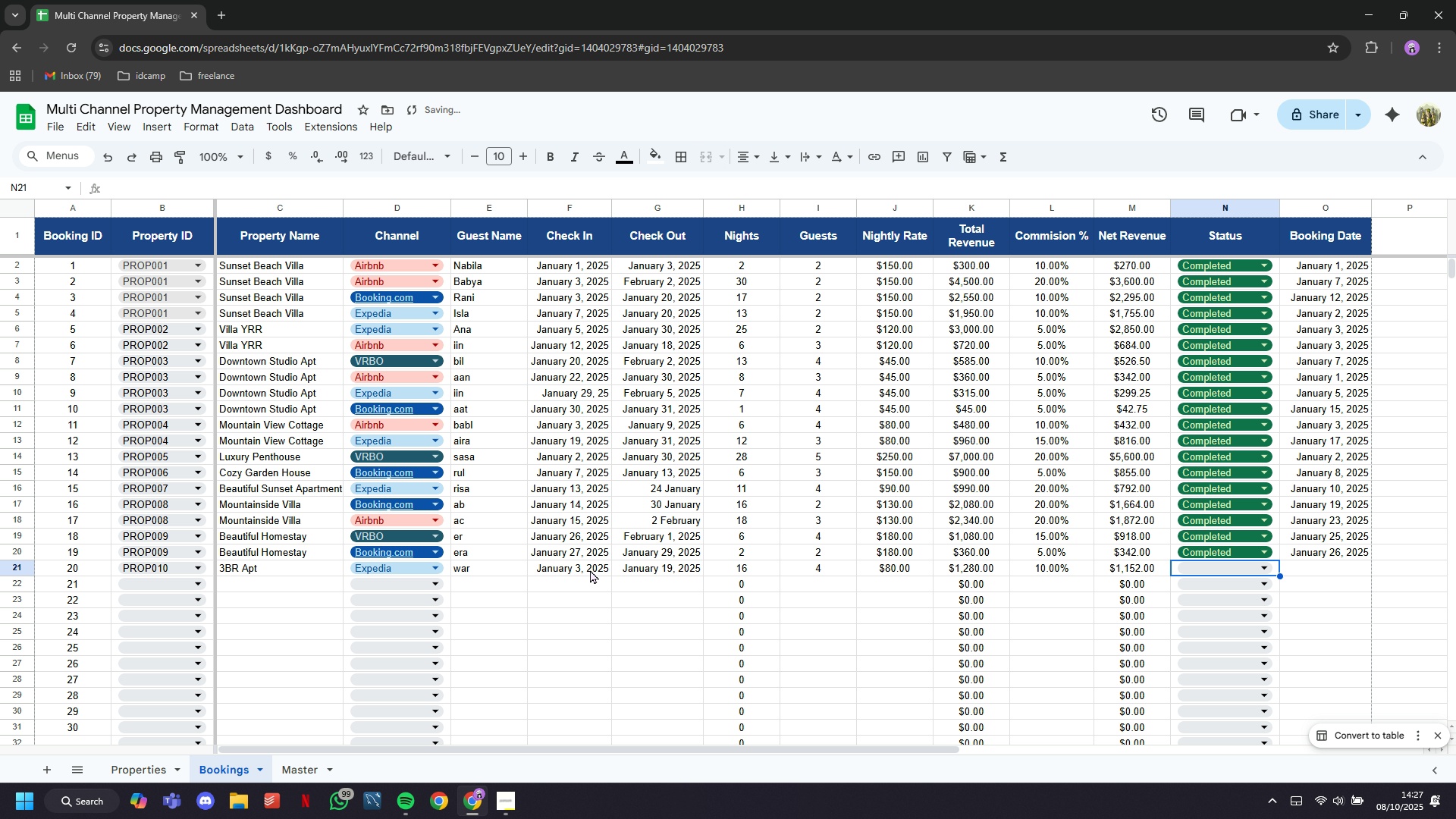 
key(ArrowRight)
 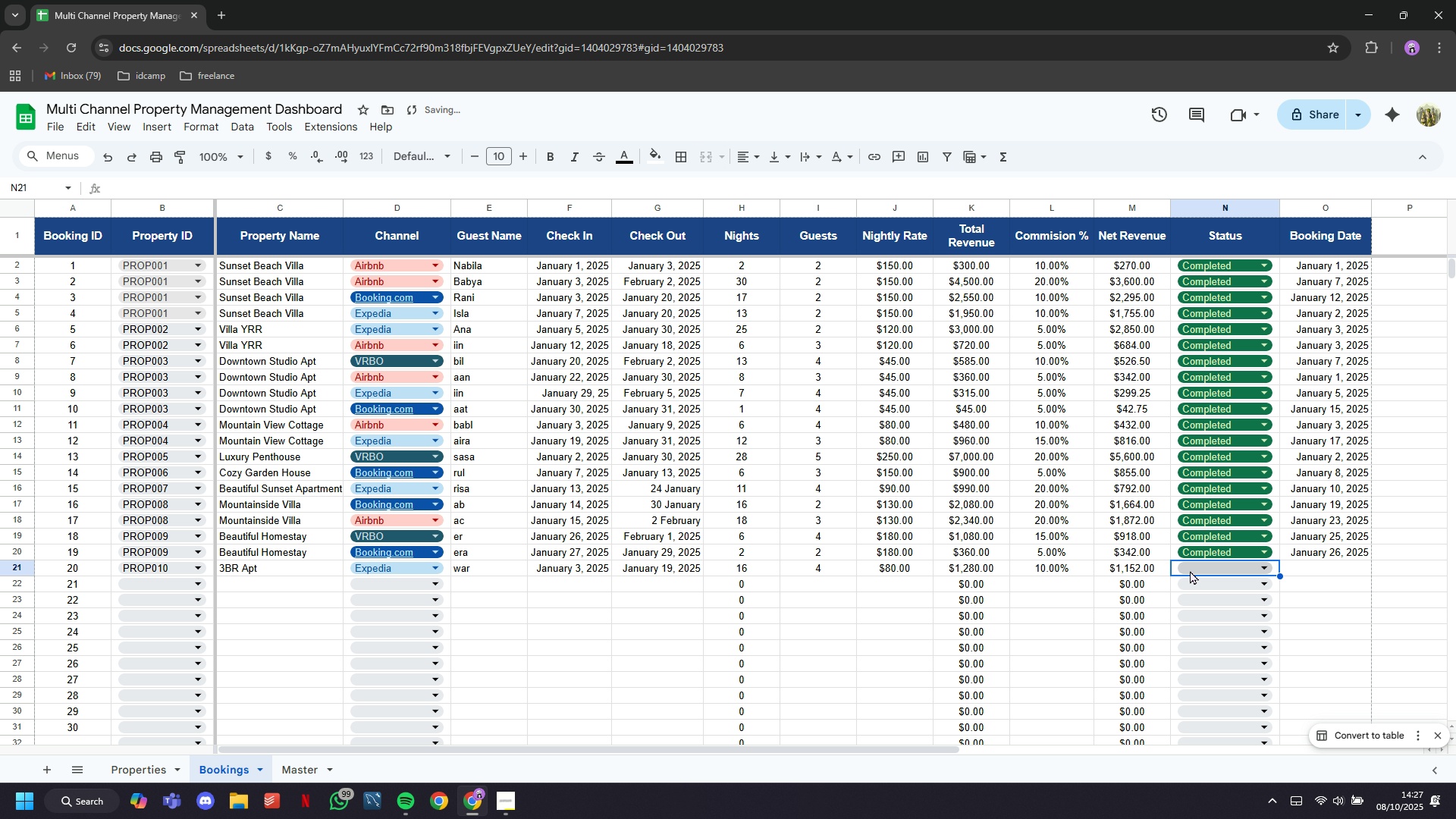 
left_click([1191, 570])
 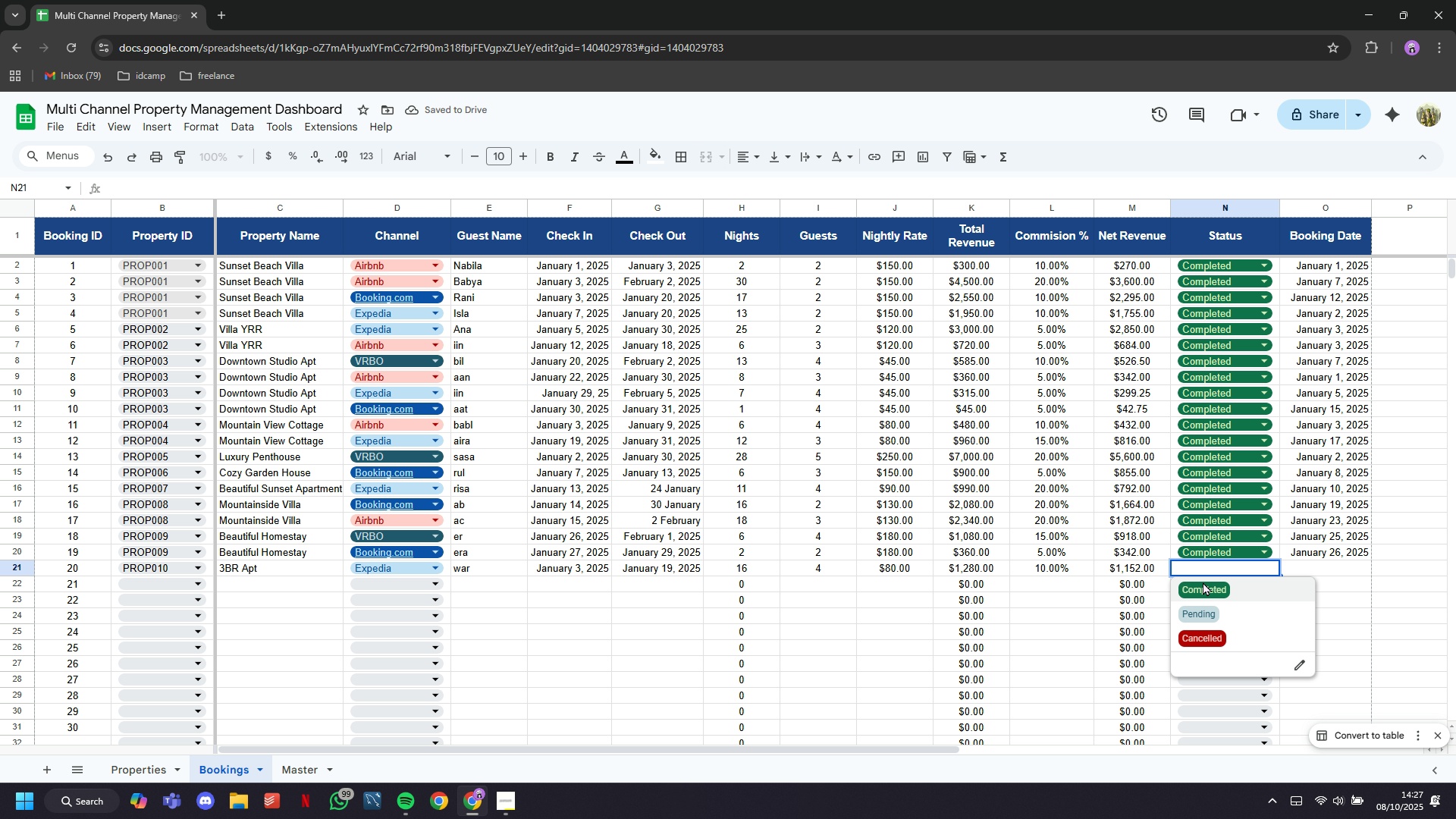 
left_click([1203, 582])
 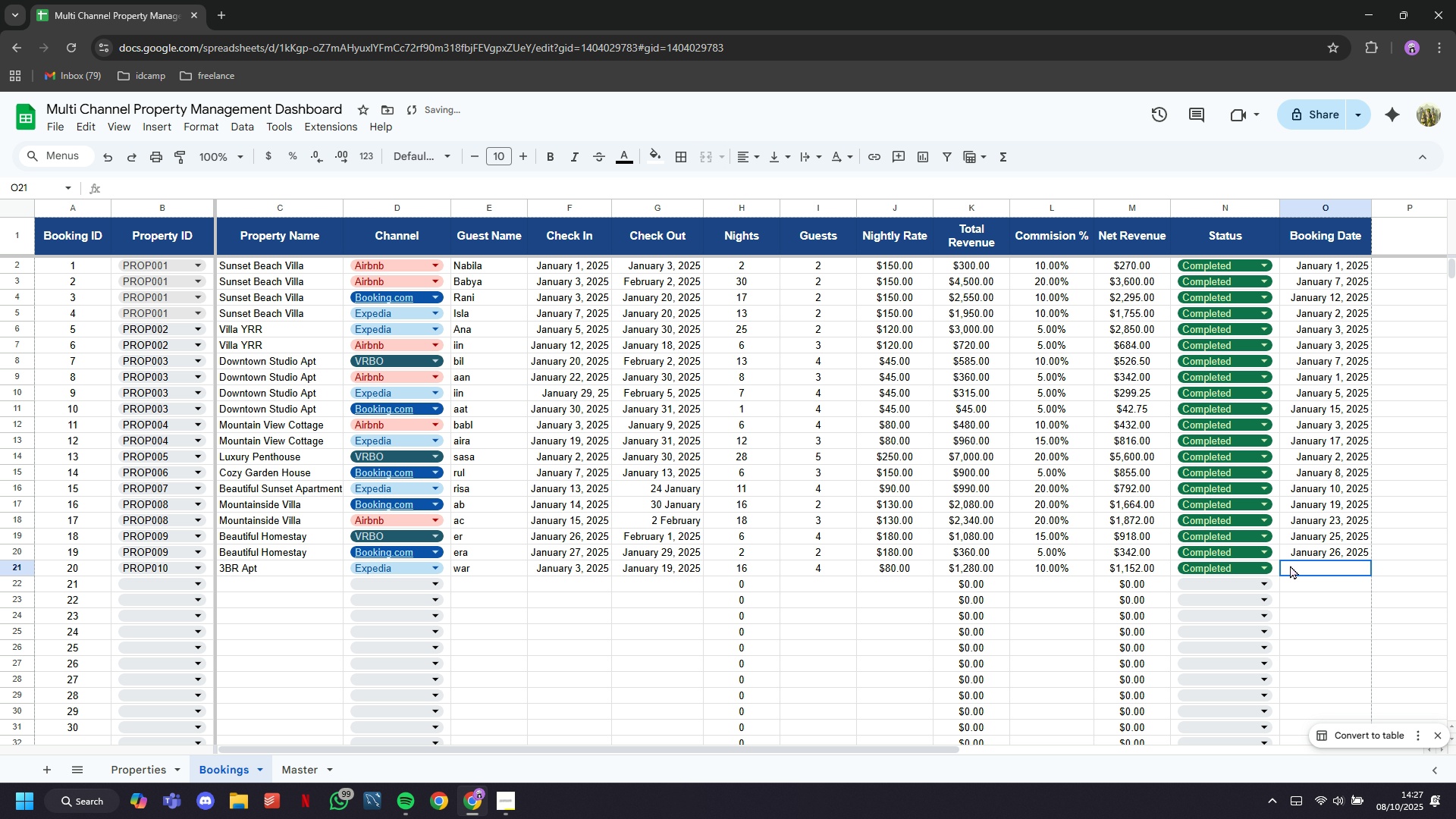 
left_click([1290, 565])
 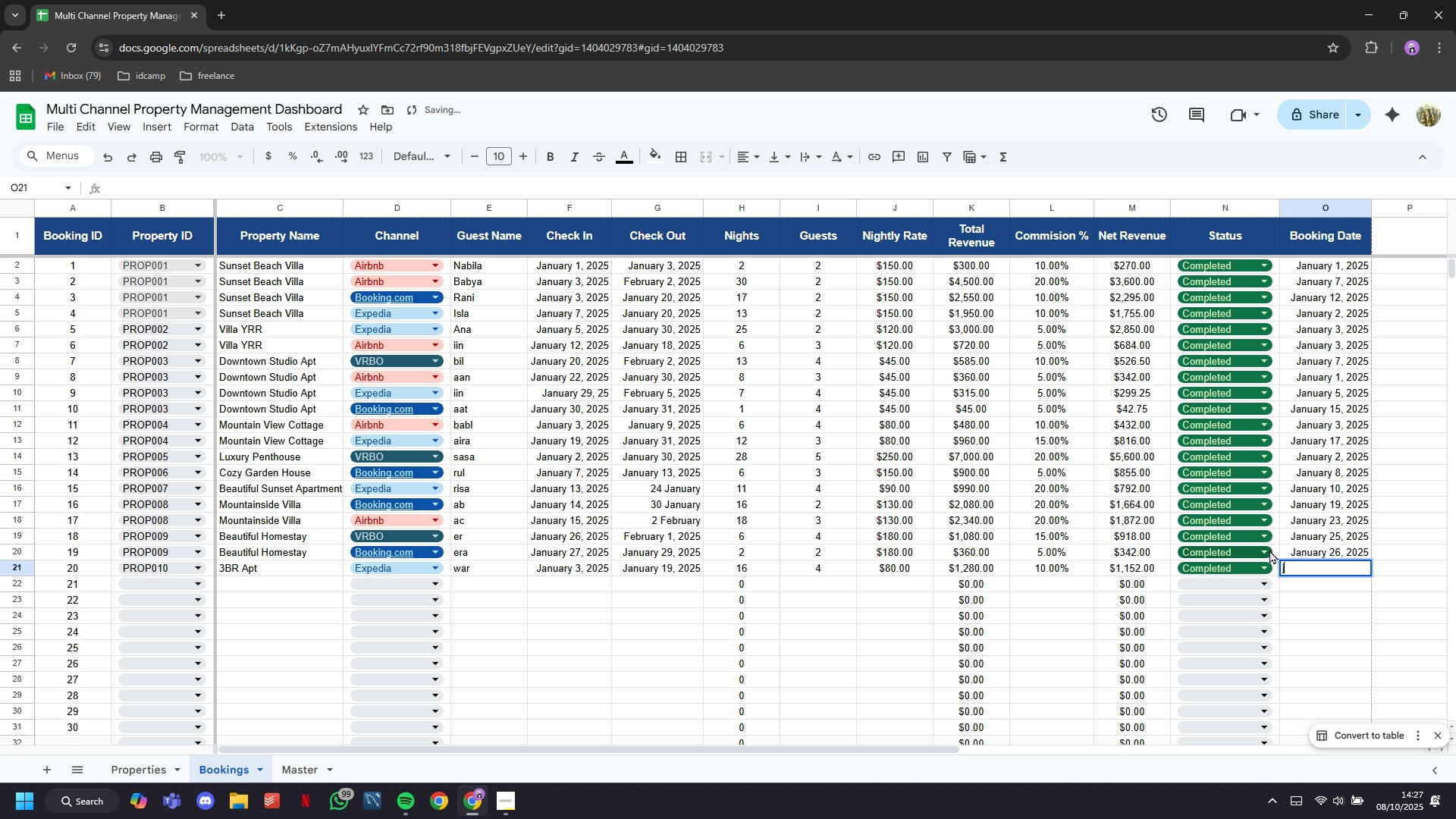 
type(january 23)
 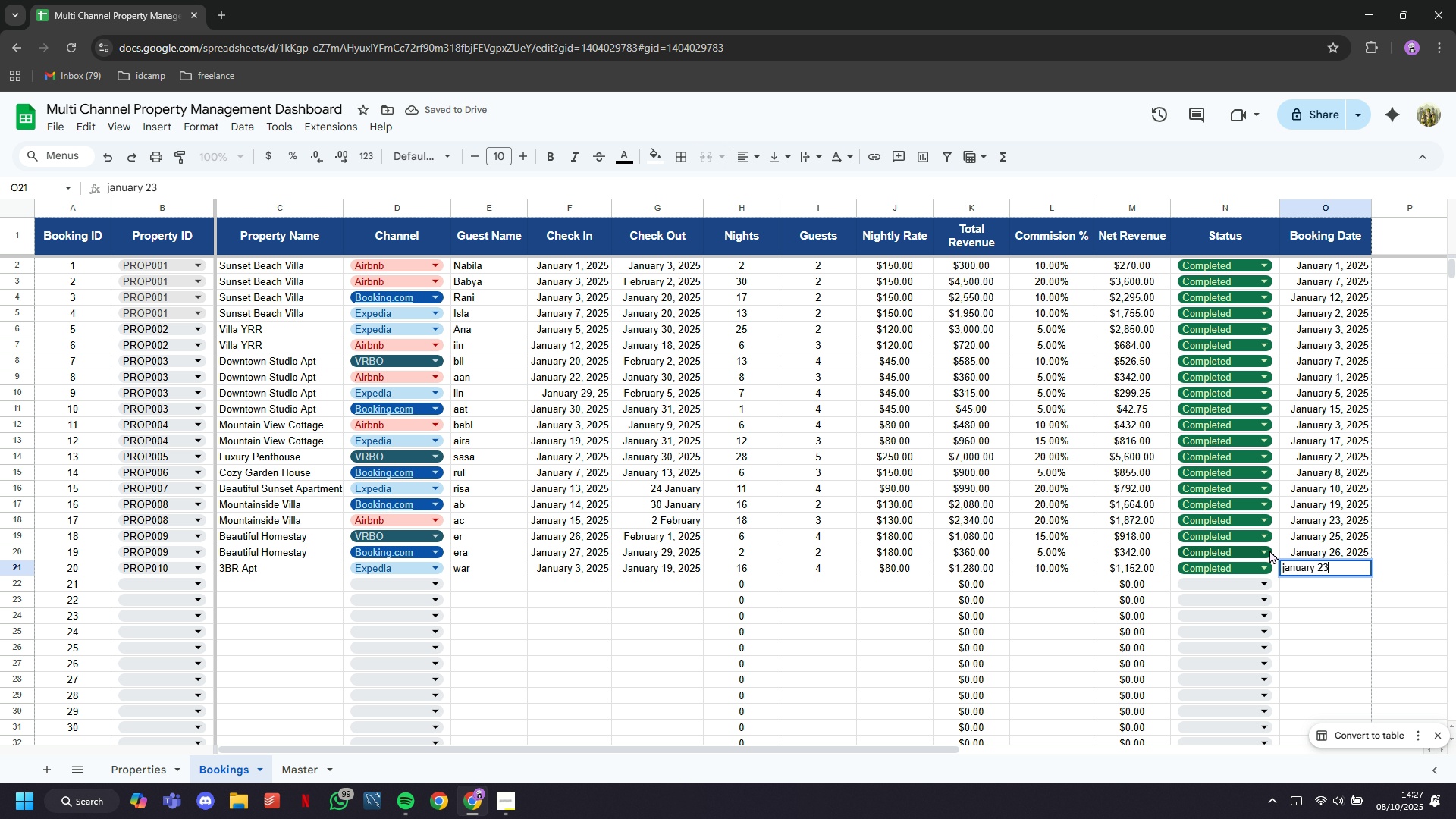 
key(Enter)
 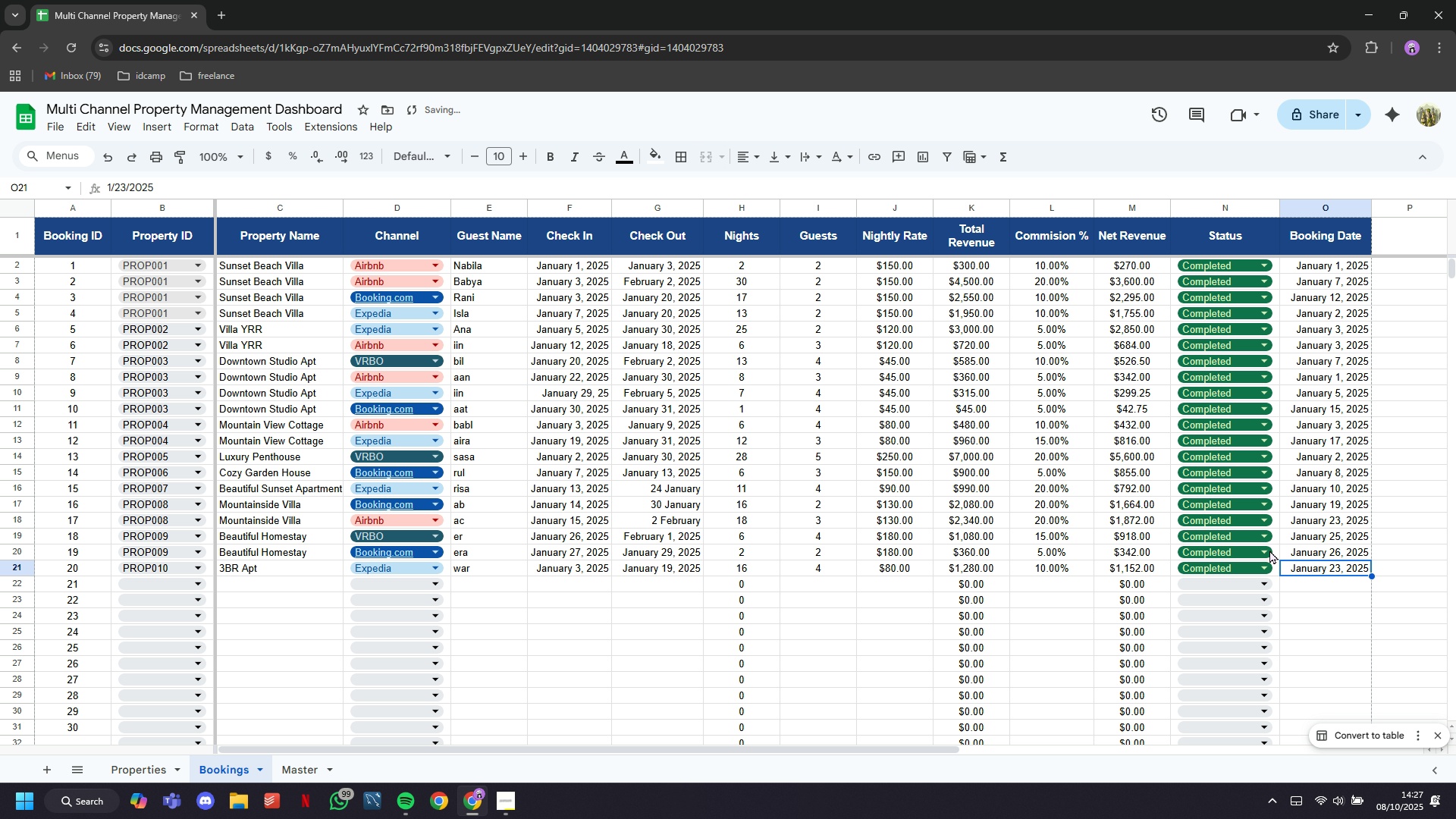 
key(ArrowUp)
 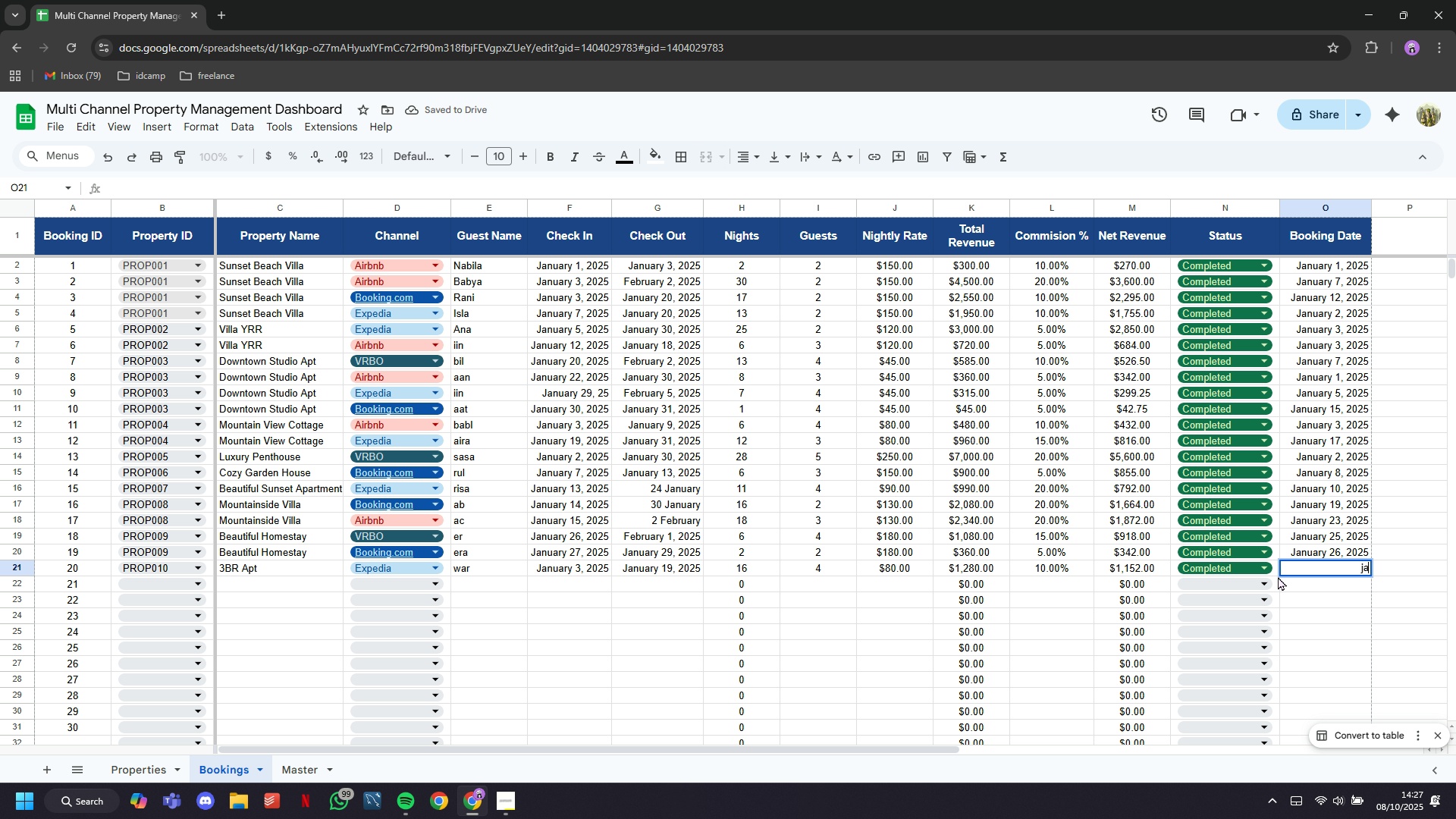 
type(january 1)
 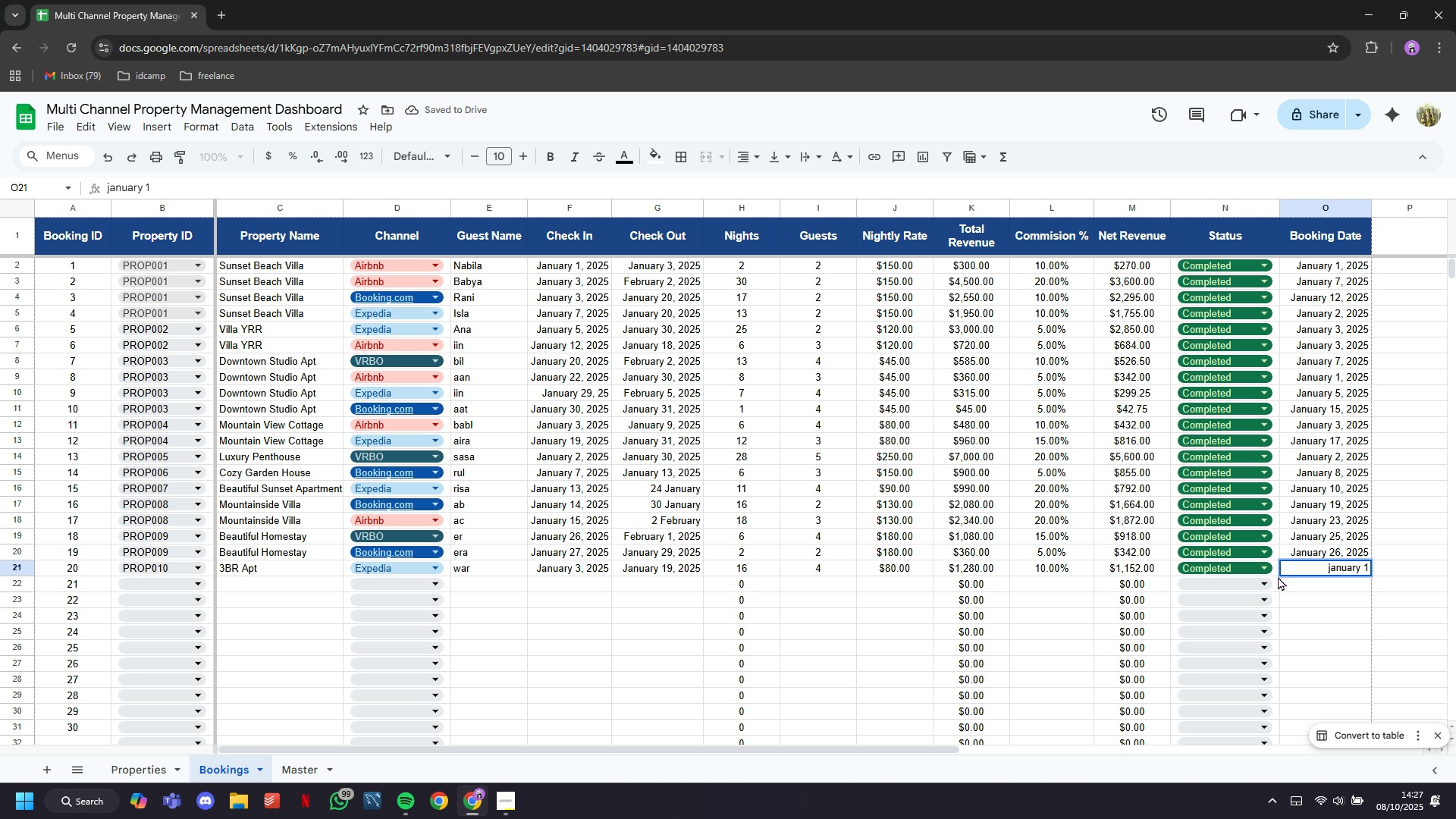 
key(ArrowDown)
 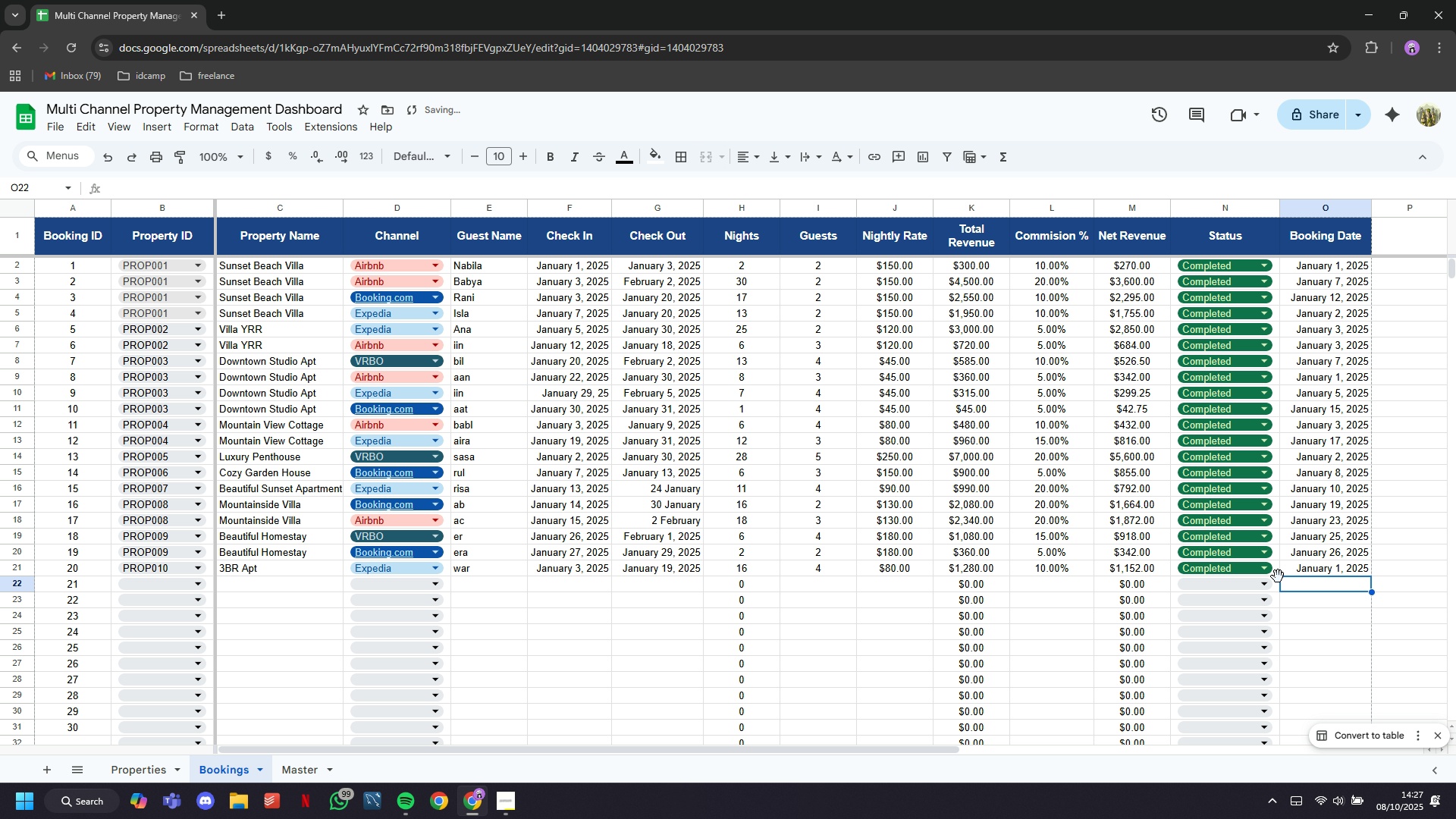 
key(ArrowLeft)
 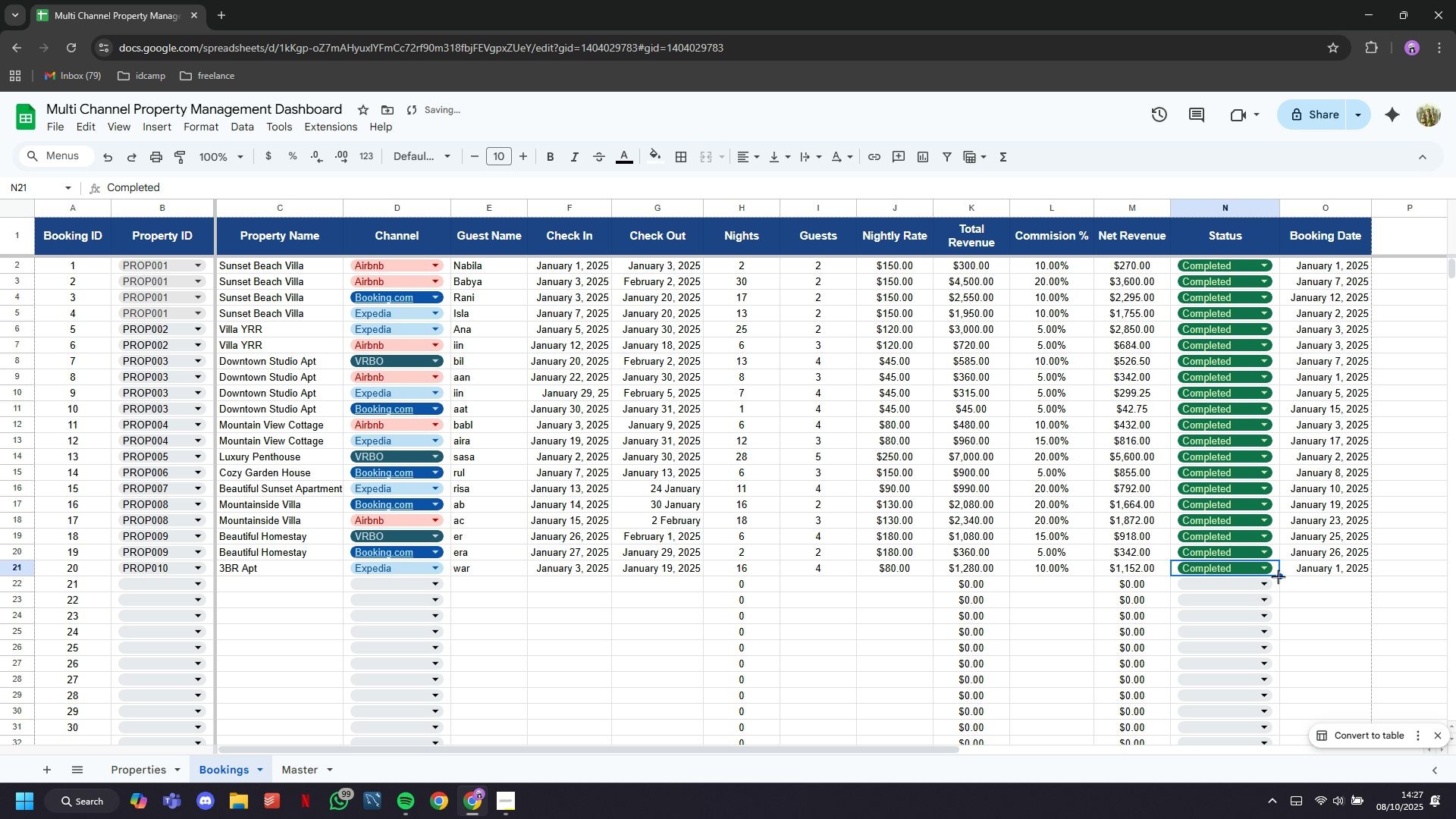 
key(ArrowUp)